 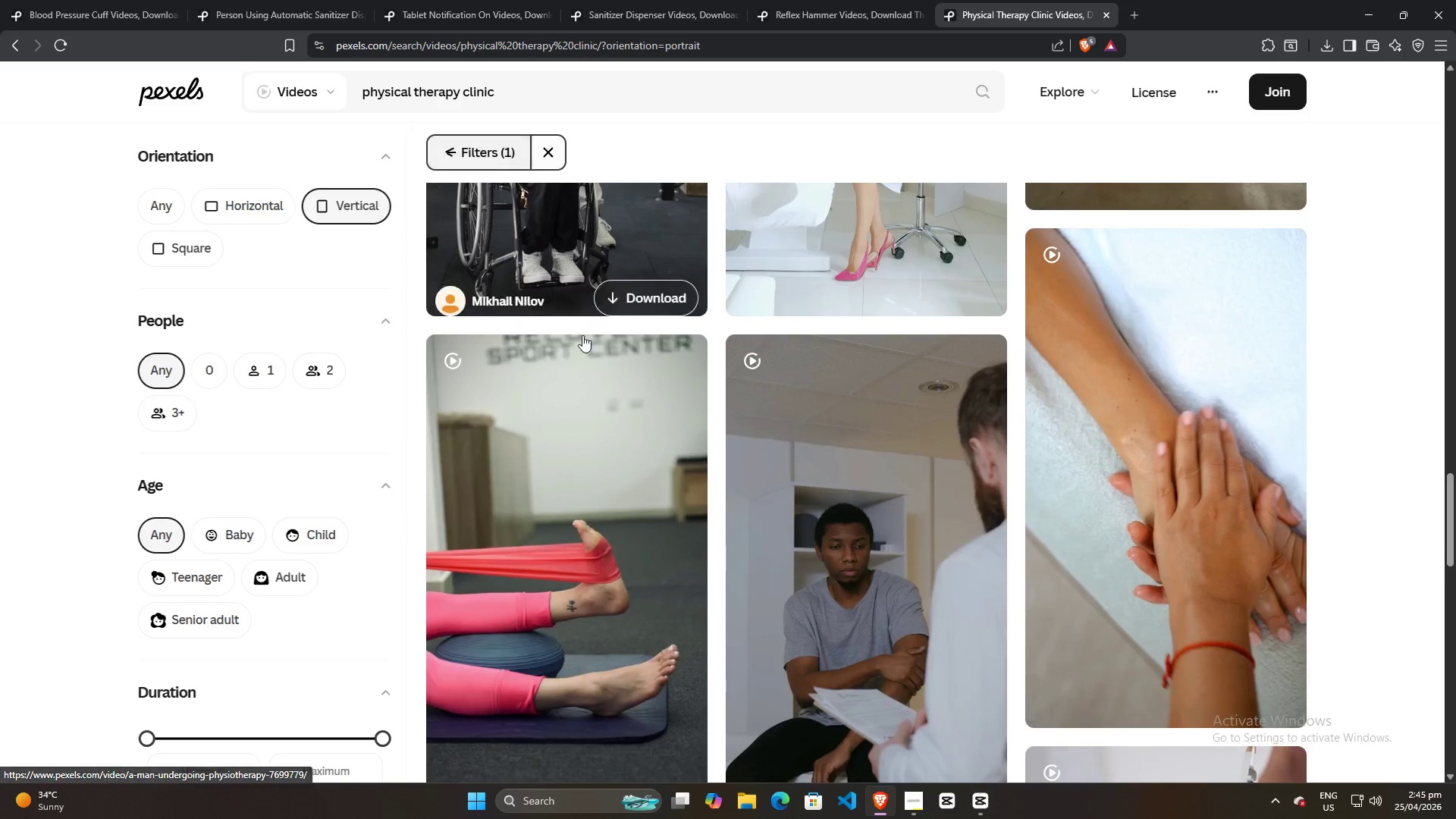 
scroll: coordinate [702, 549], scroll_direction: down, amount: 7.0
 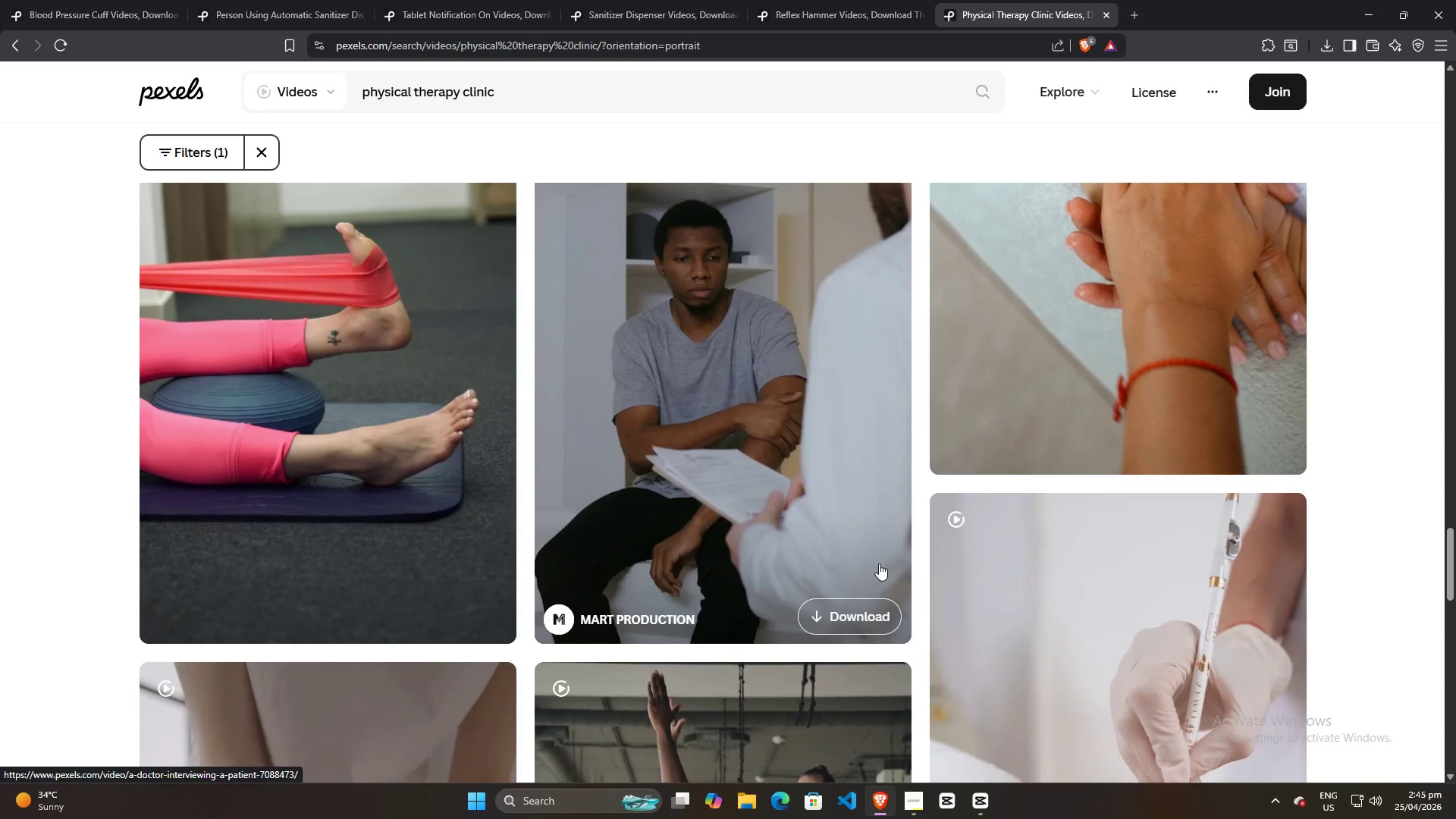 
scroll: coordinate [880, 563], scroll_direction: up, amount: 37.0
 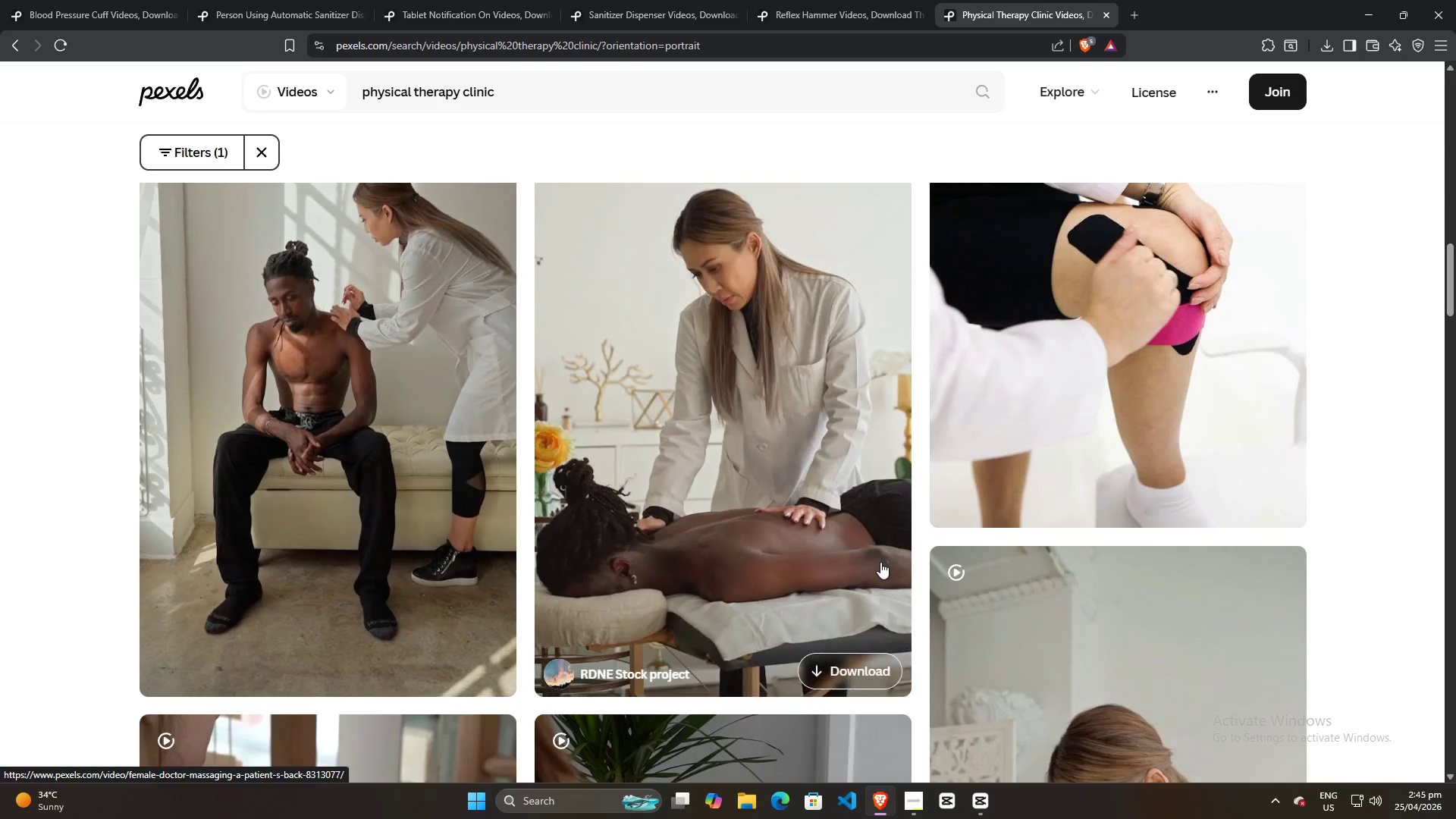 
left_click([985, 805])
 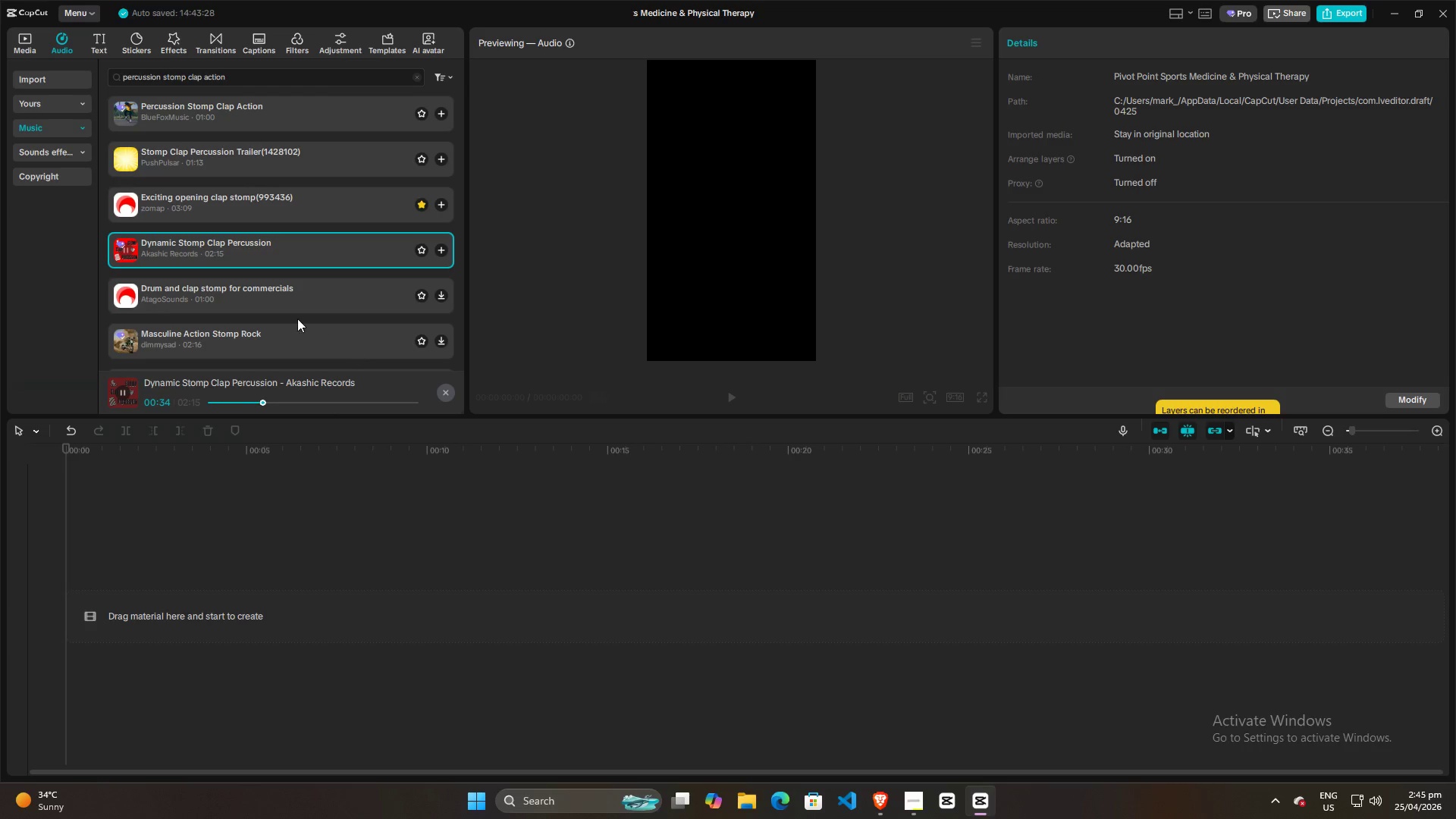 
scroll: coordinate [897, 604], scroll_direction: up, amount: 6.0
 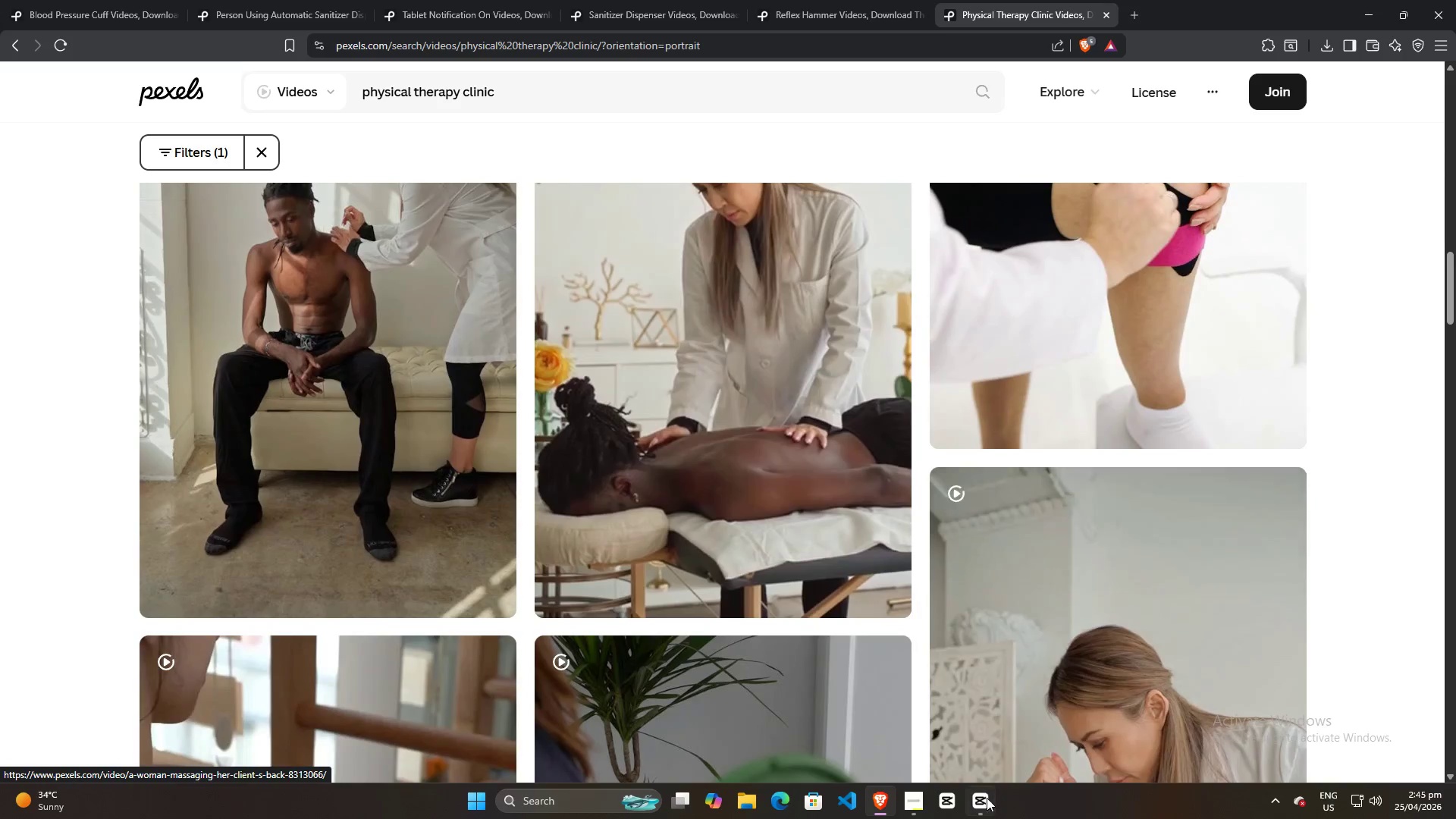 
left_click([243, 300])
 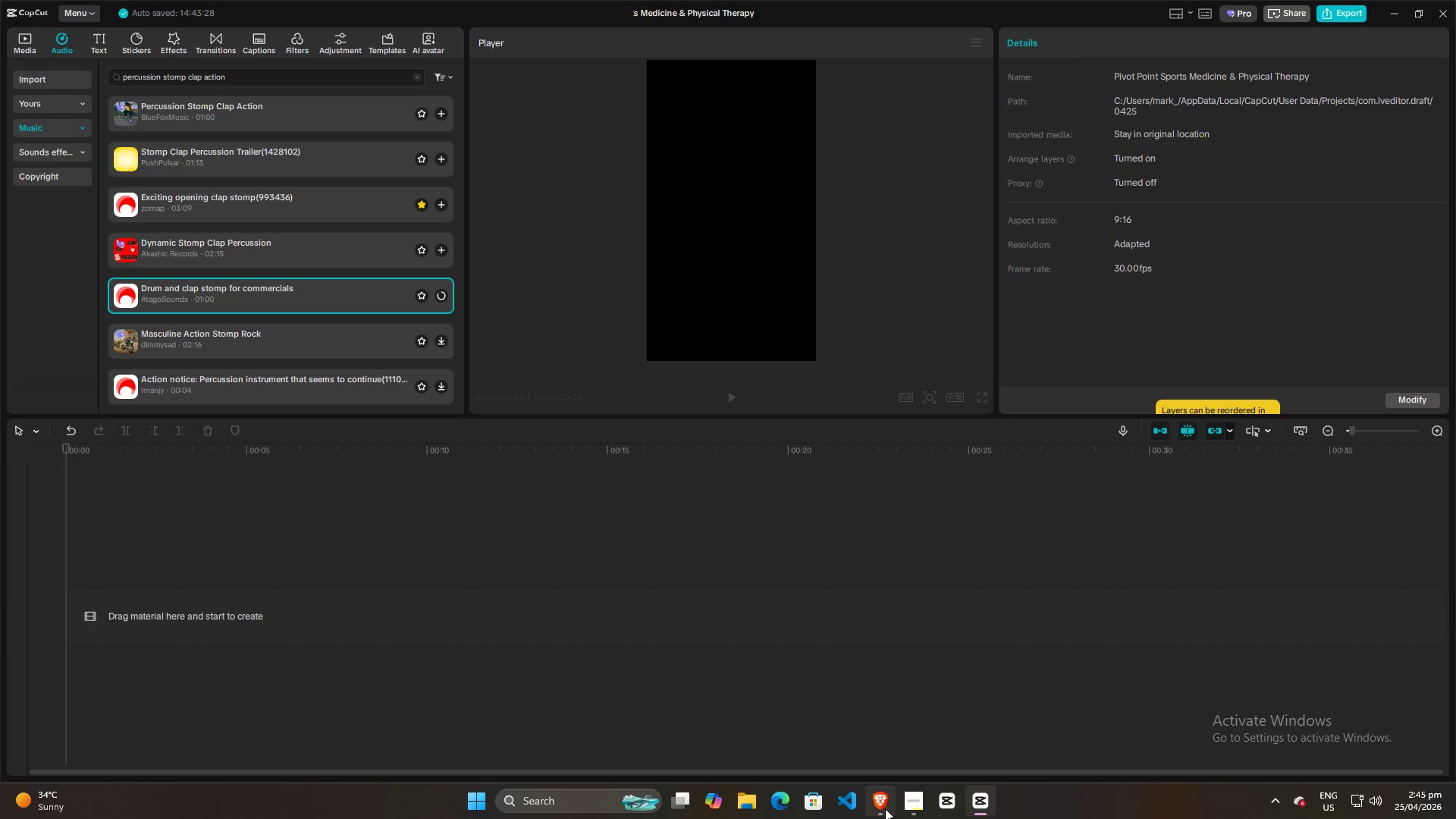 
left_click([885, 808])
 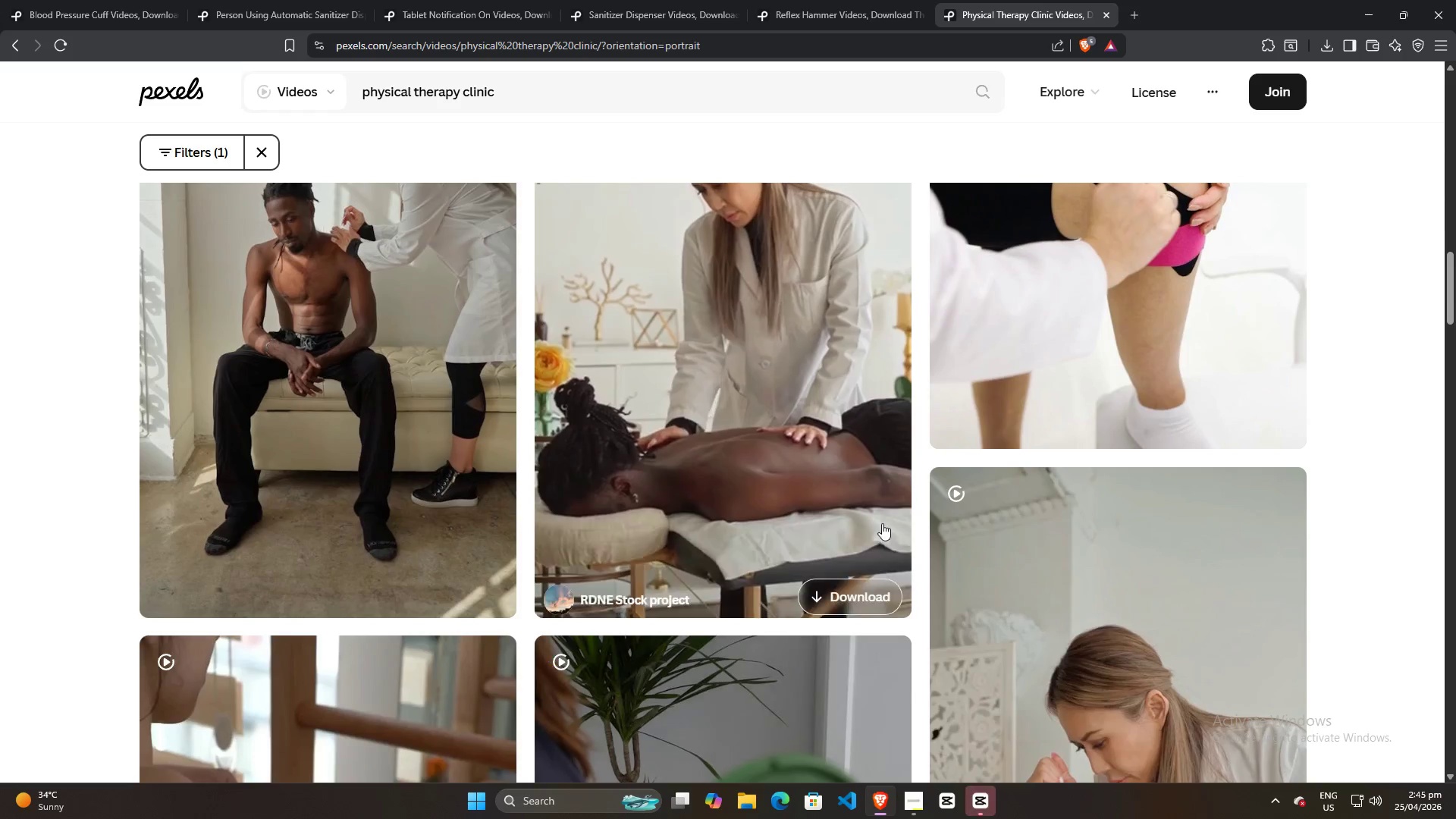 
scroll: coordinate [881, 483], scroll_direction: down, amount: 61.0
 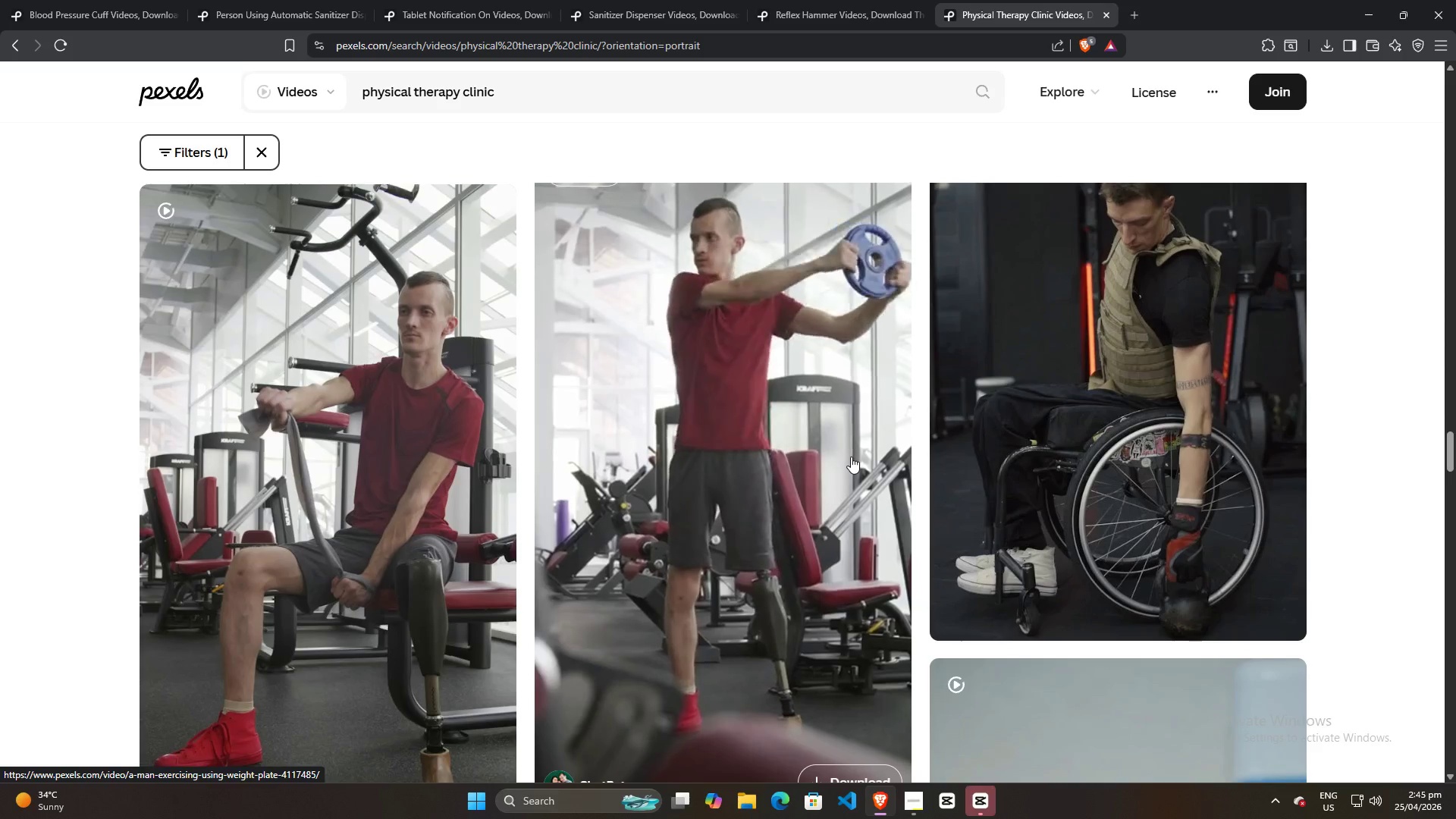 
scroll: coordinate [821, 458], scroll_direction: up, amount: 3.0
 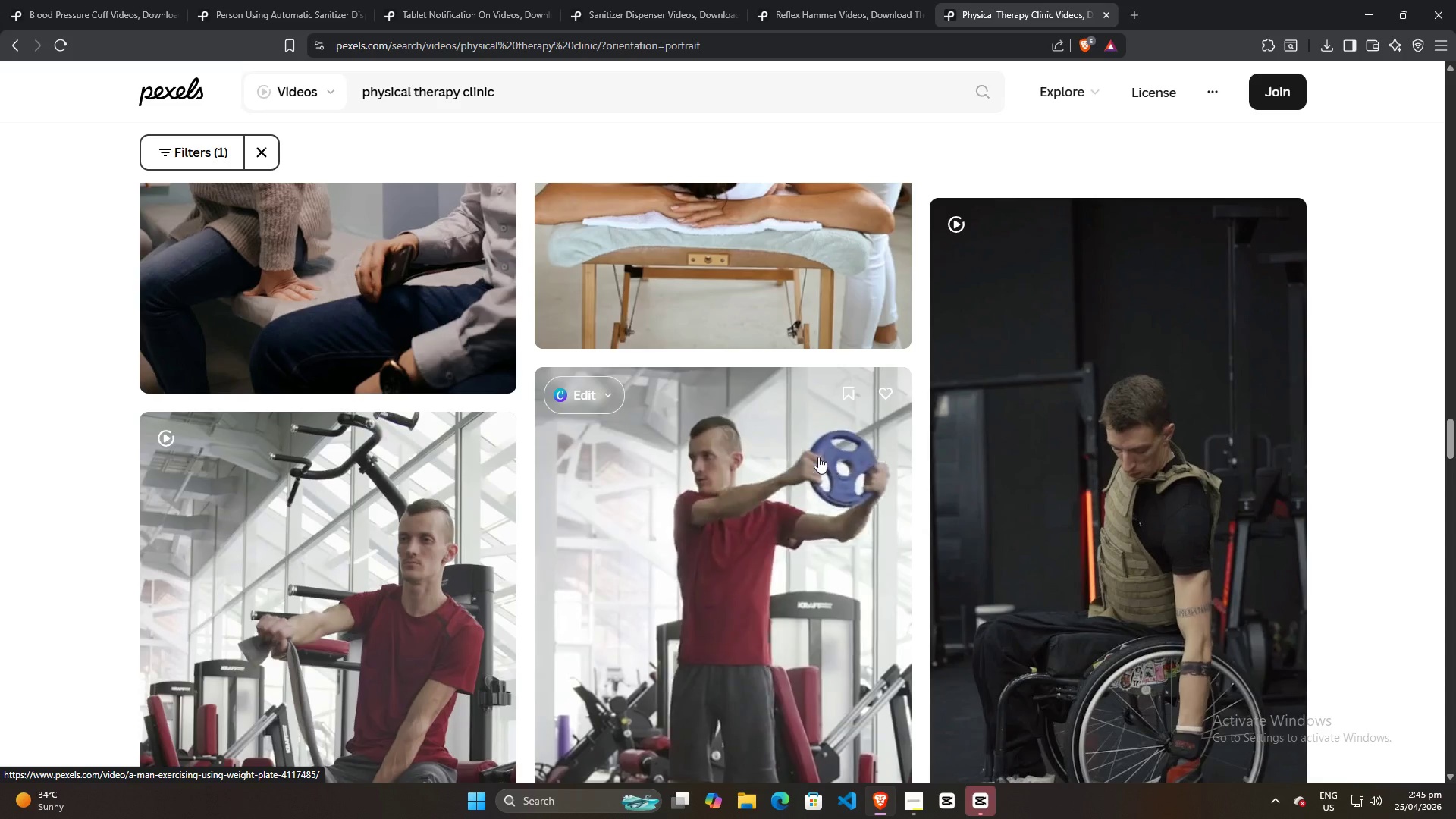 
scroll: coordinate [682, 509], scroll_direction: down, amount: 34.0
 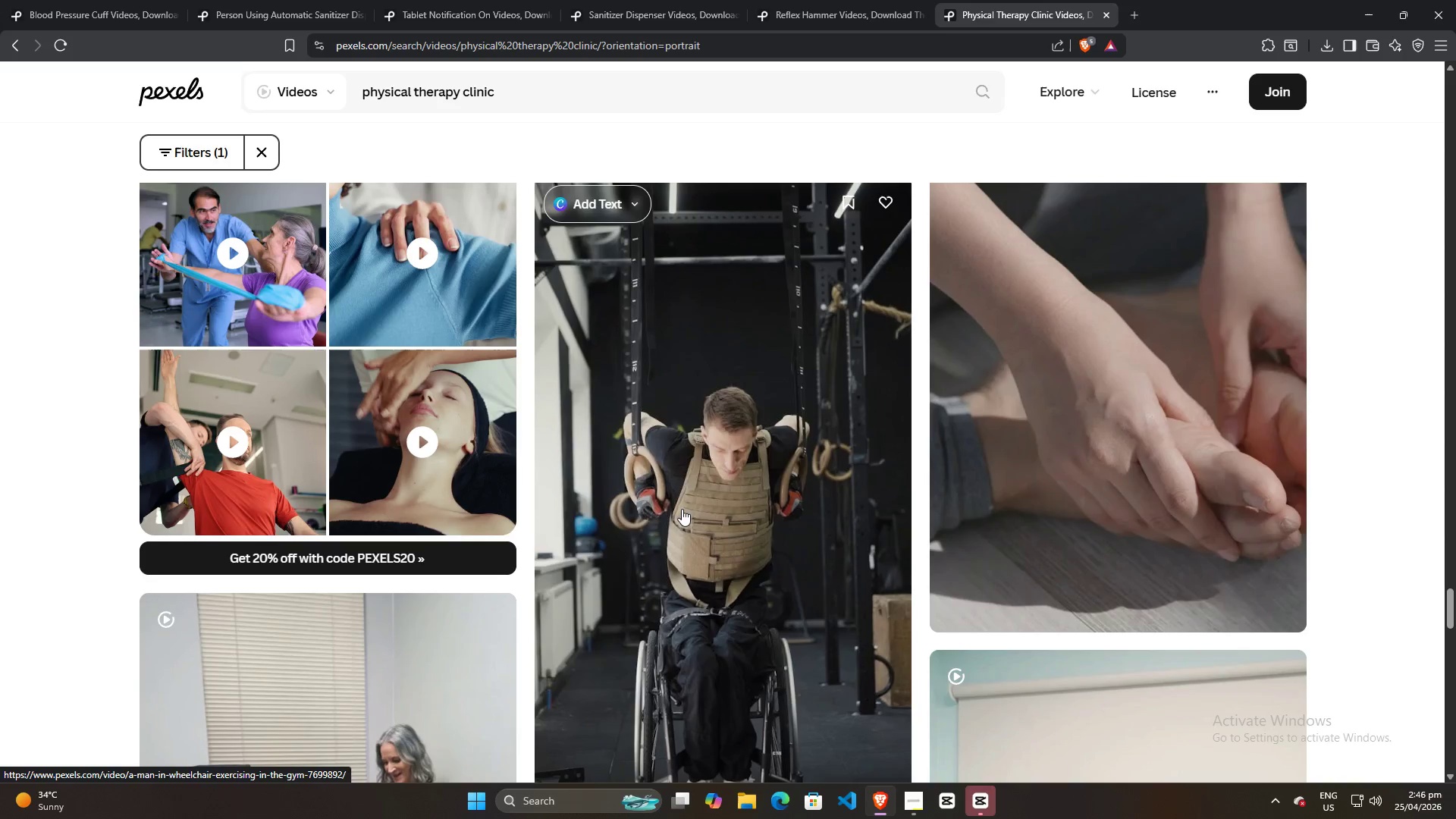 
scroll: coordinate [682, 509], scroll_direction: down, amount: 11.0
 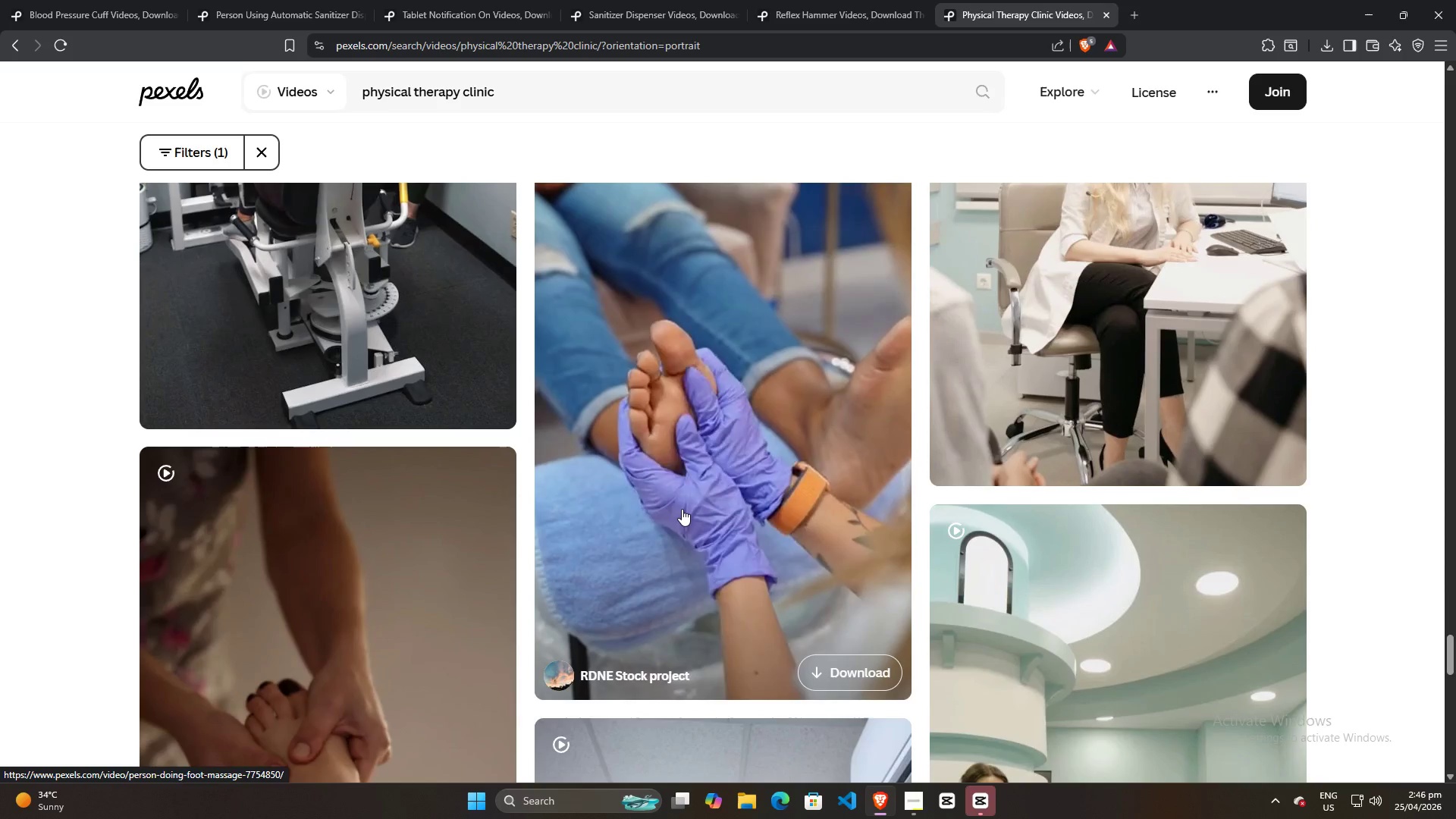 
scroll: coordinate [682, 509], scroll_direction: up, amount: 5.0
 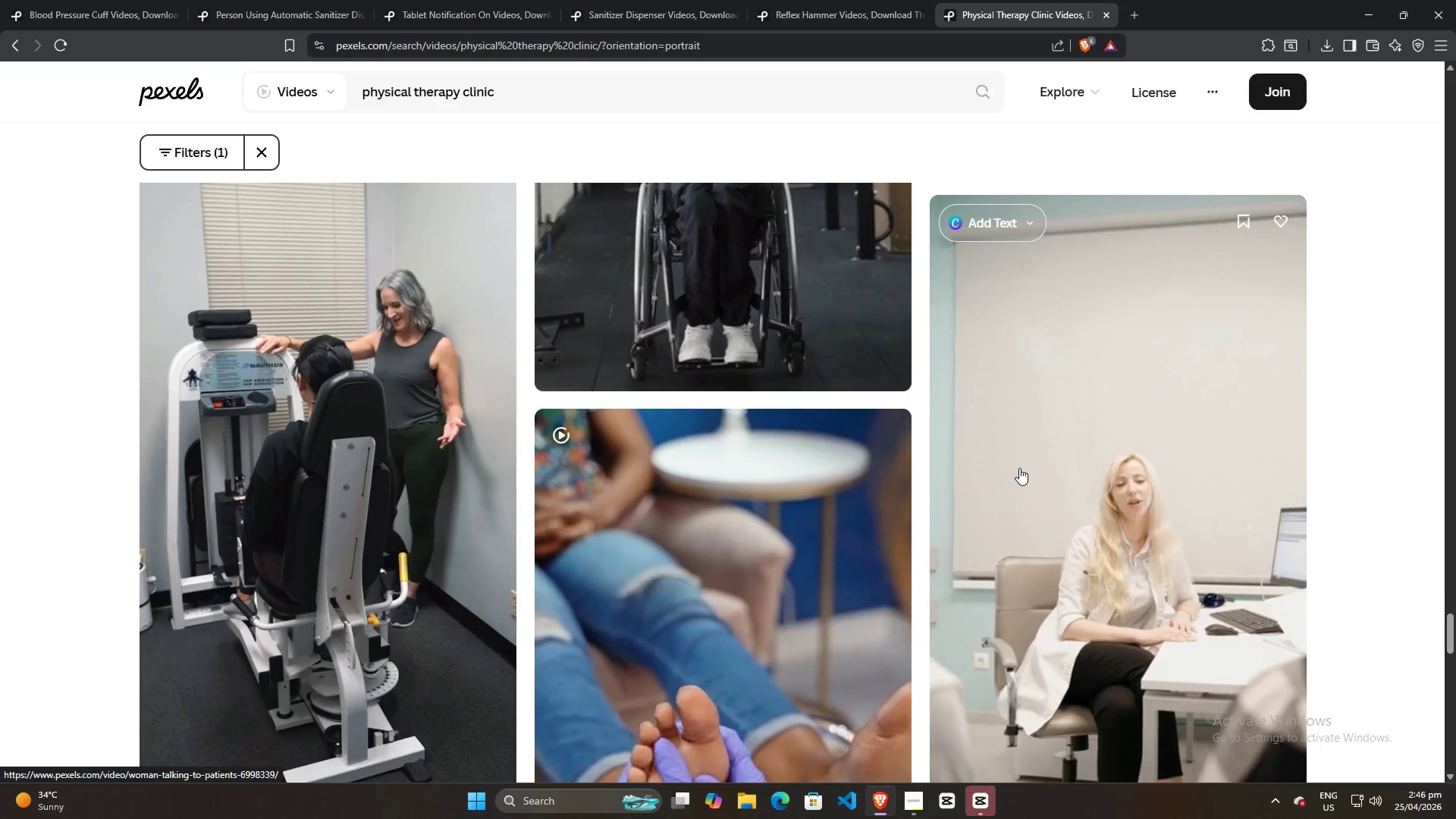 
scroll: coordinate [992, 649], scroll_direction: down, amount: 30.0
 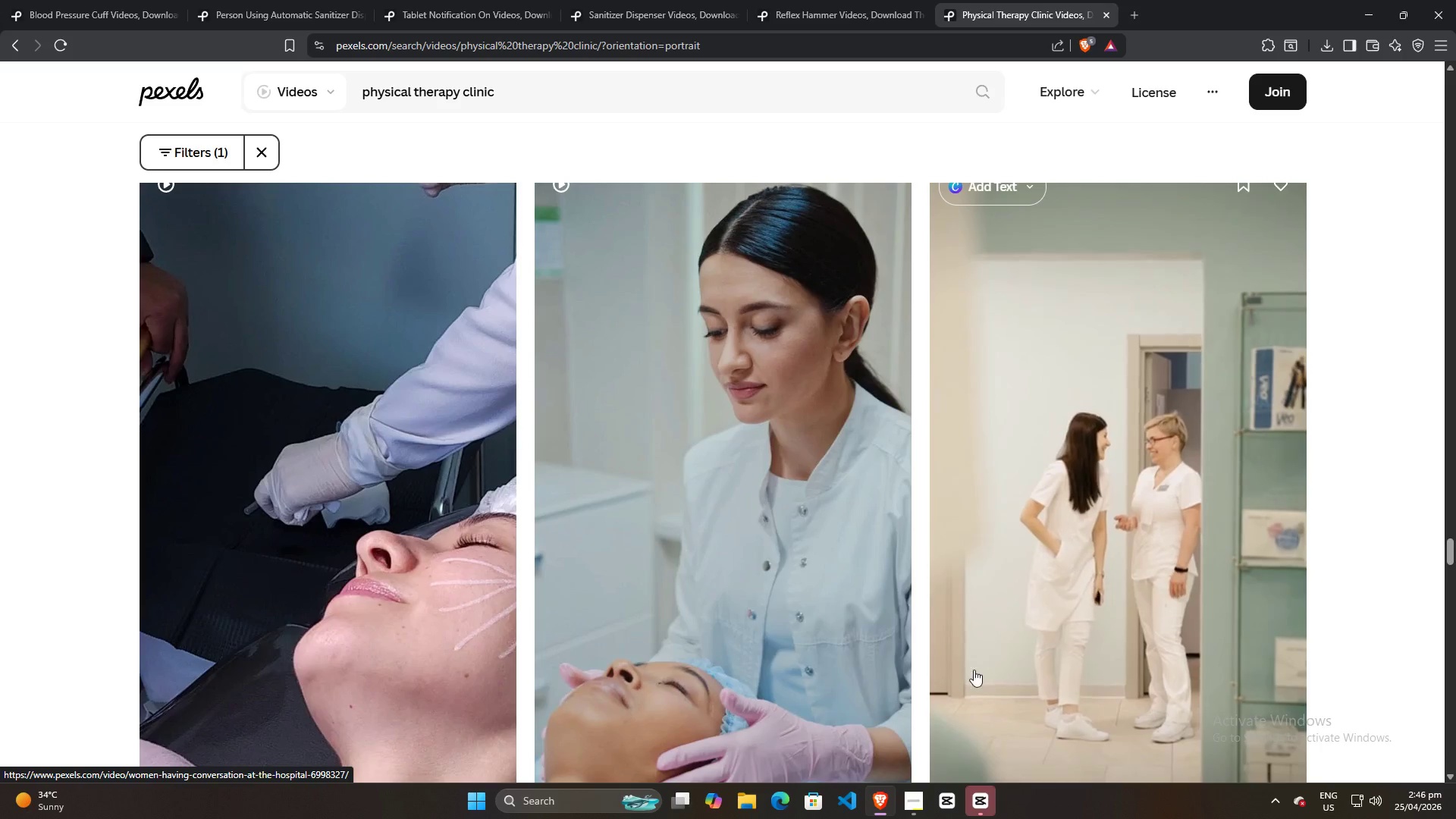 
left_click([969, 806])
 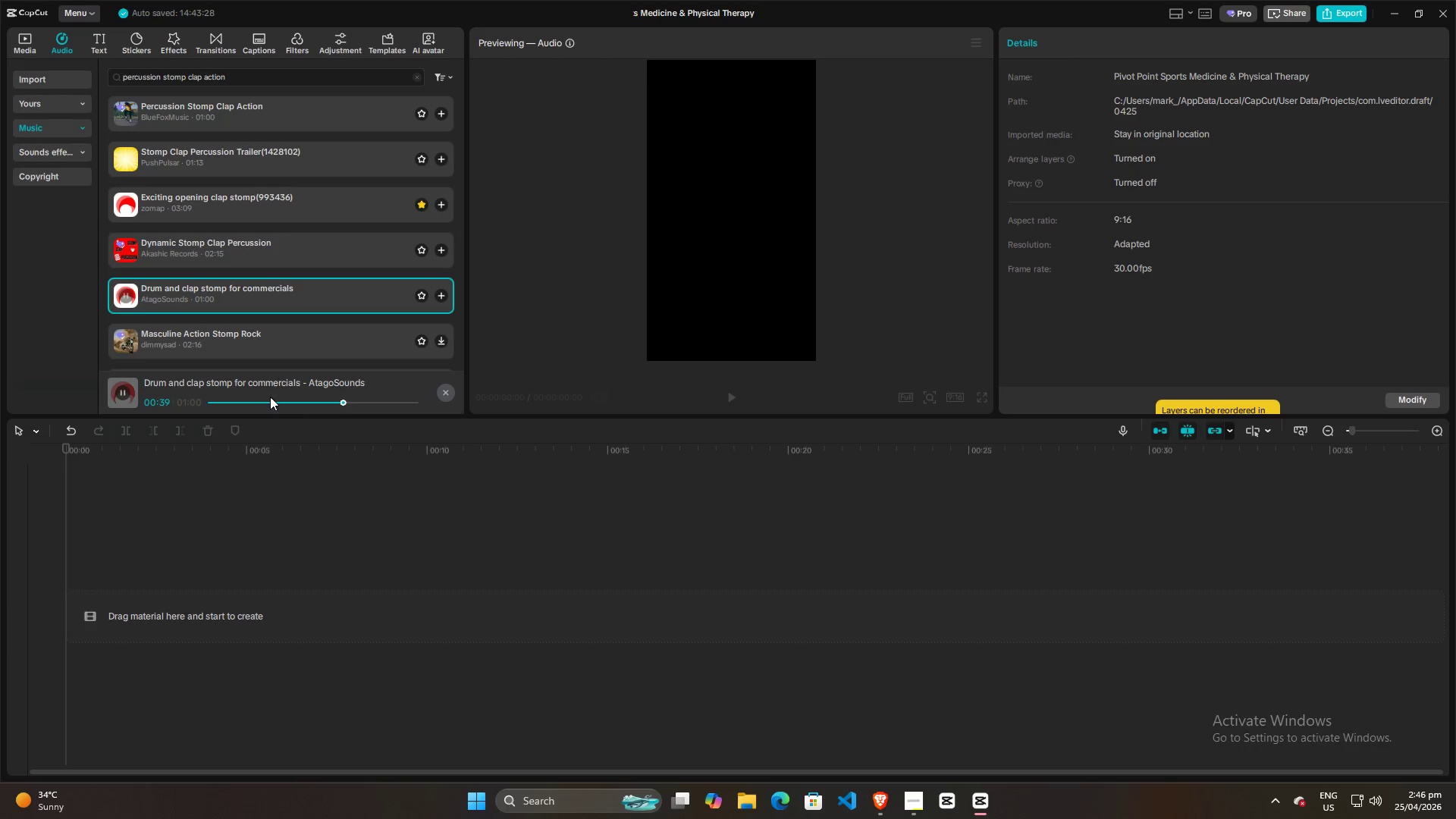 
left_click([268, 398])
 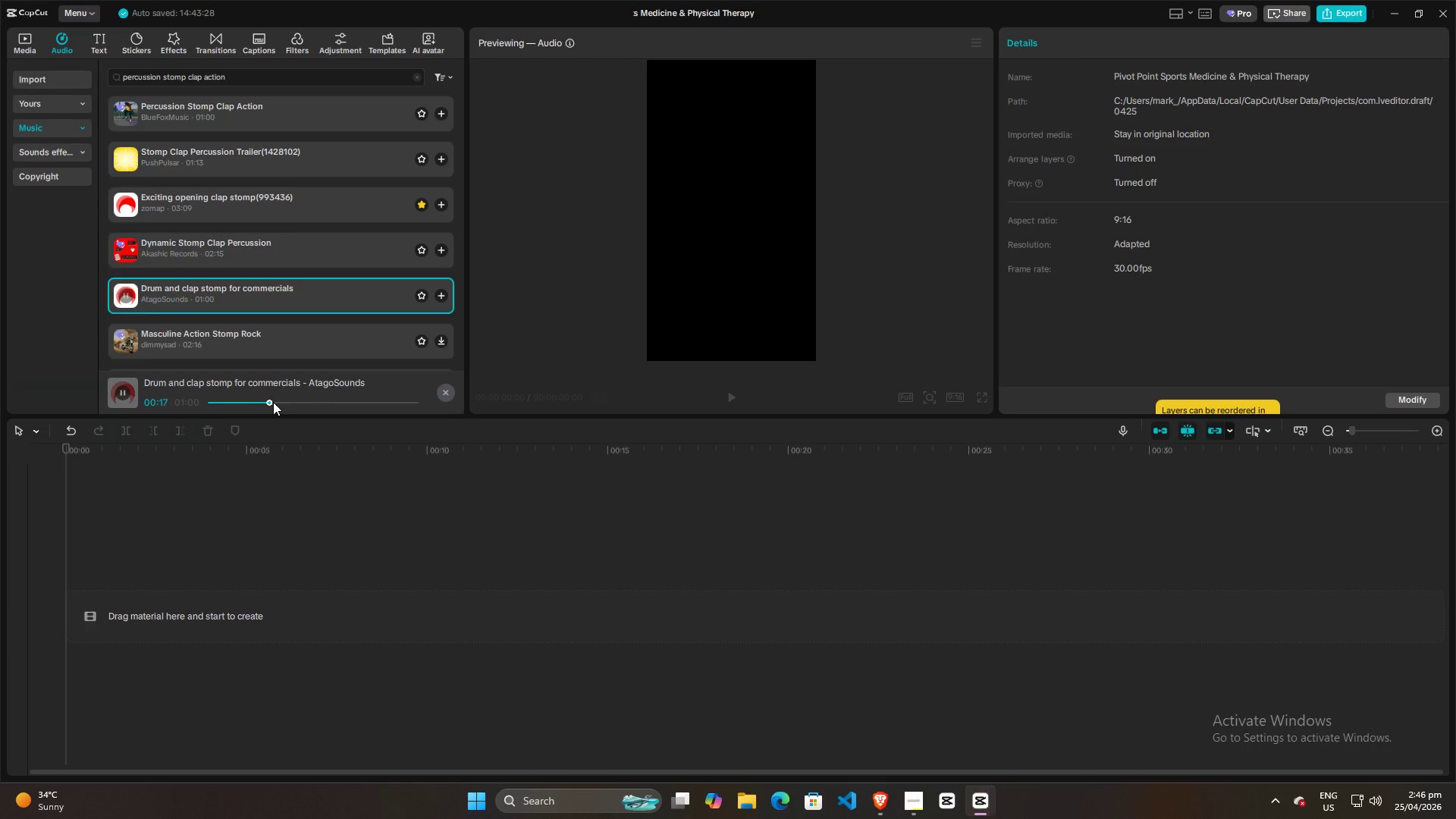 
left_click([239, 396])
 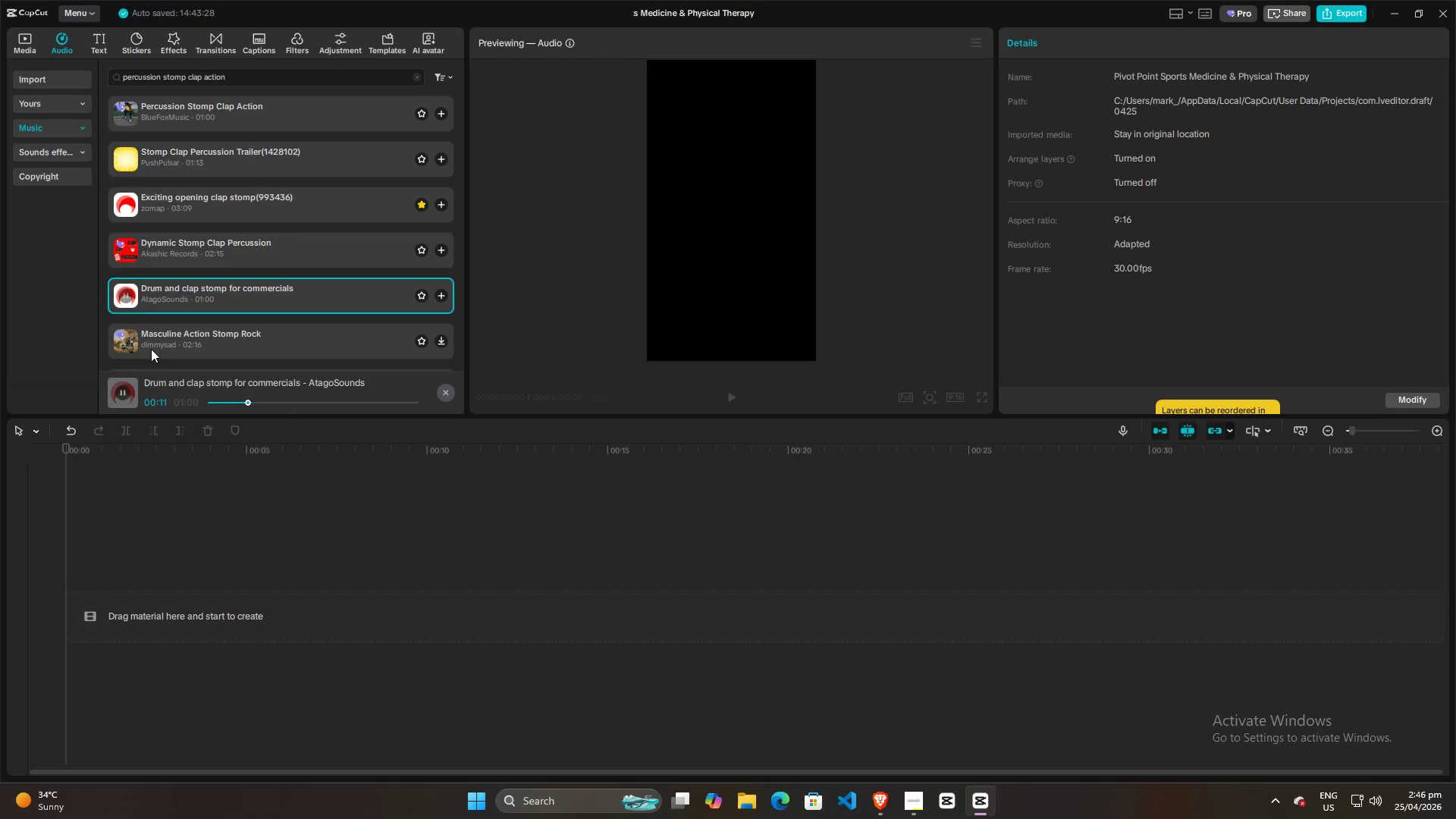 
left_click_drag(start_coordinate=[249, 400], to_coordinate=[114, 395])
 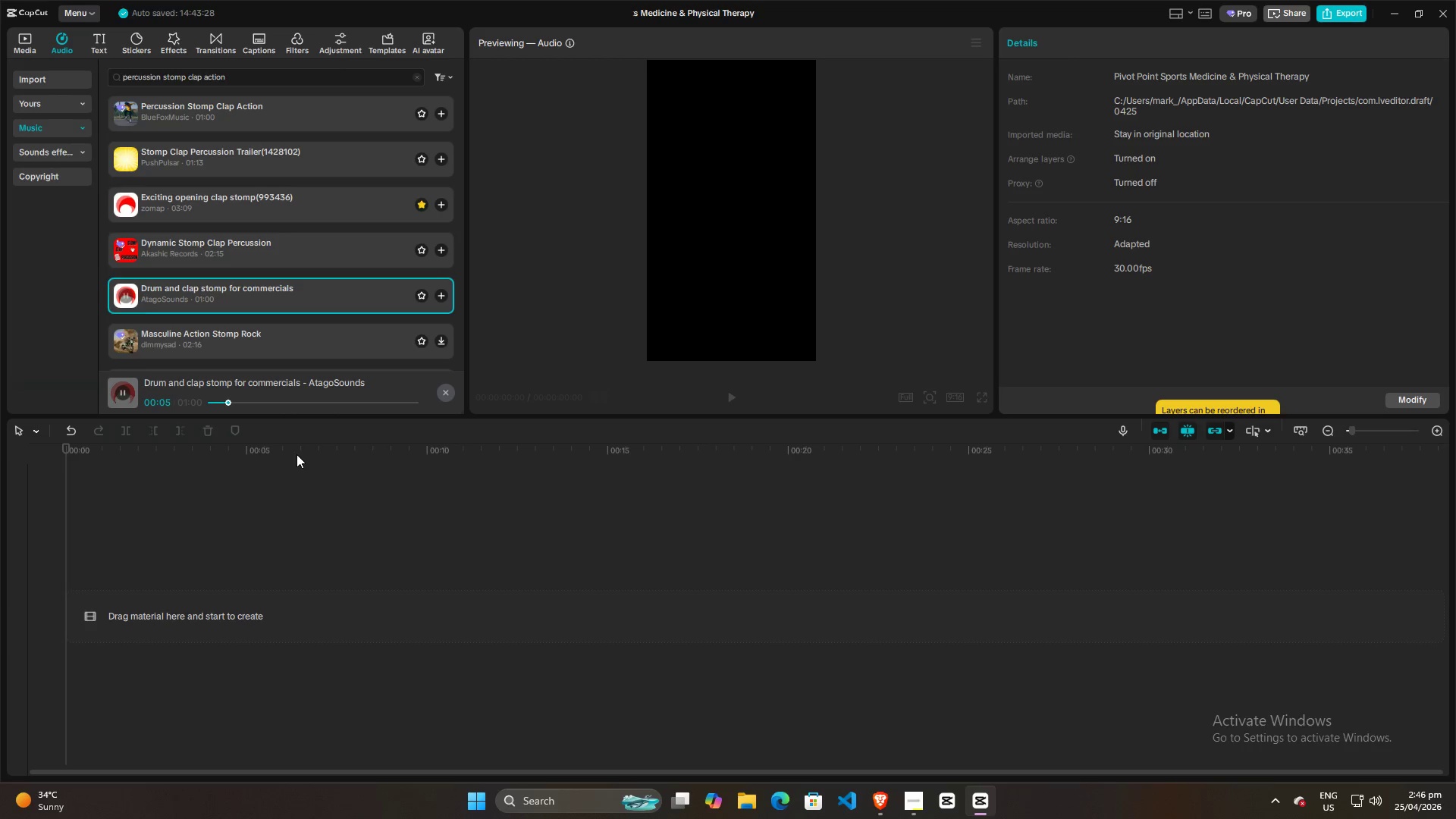 
wait(6.91)
 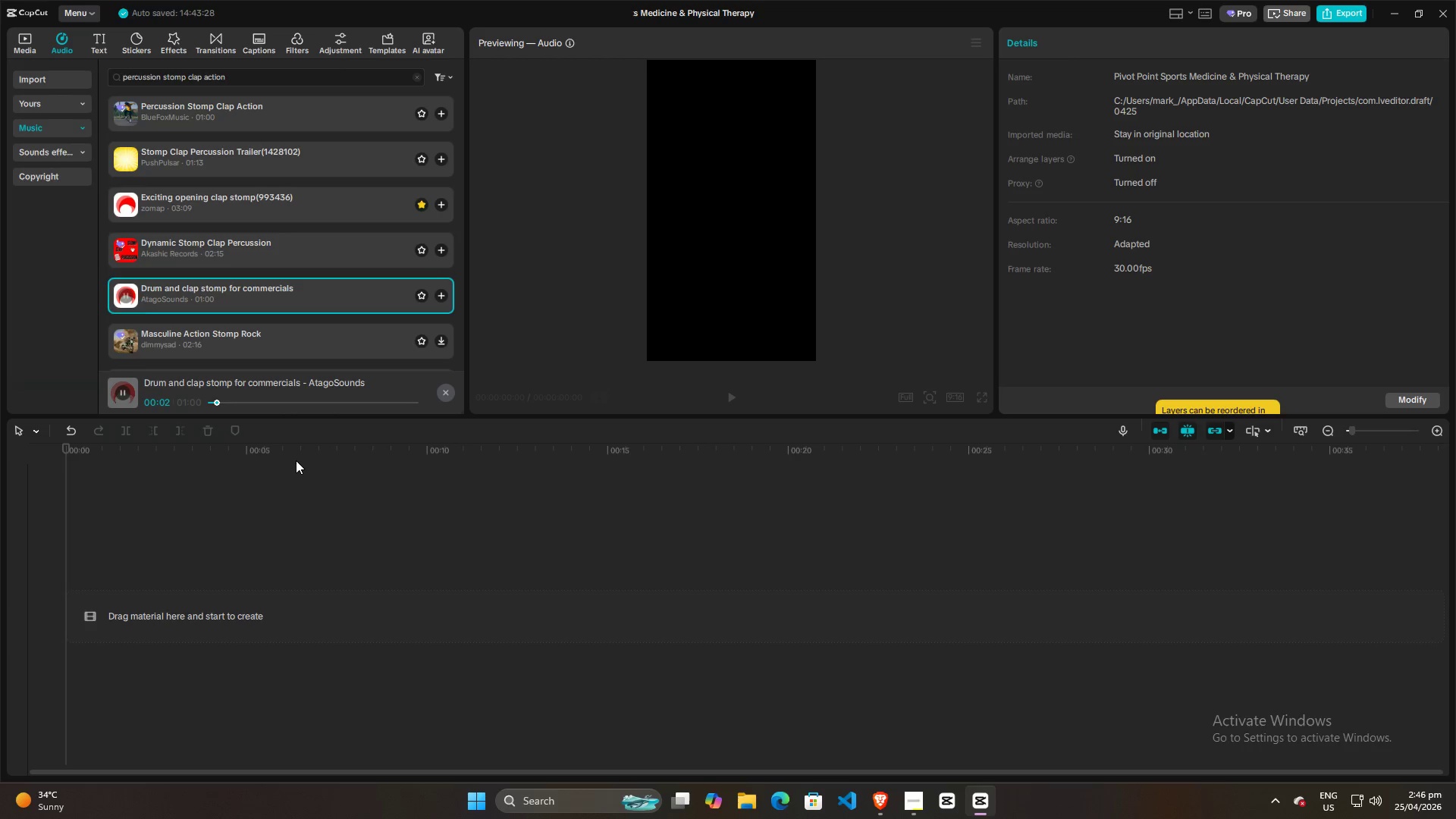 
left_click([219, 400])
 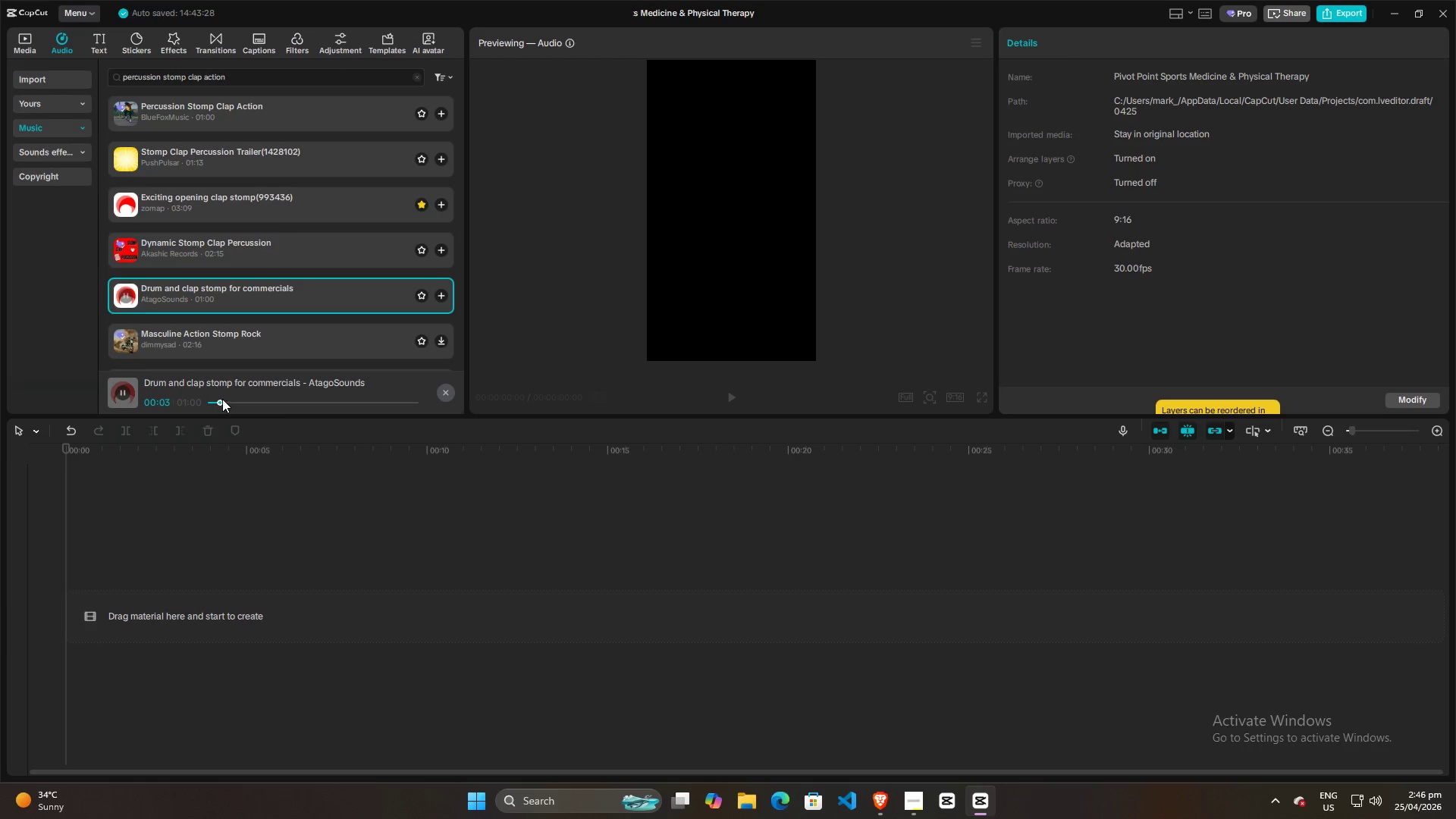 
left_click([228, 399])
 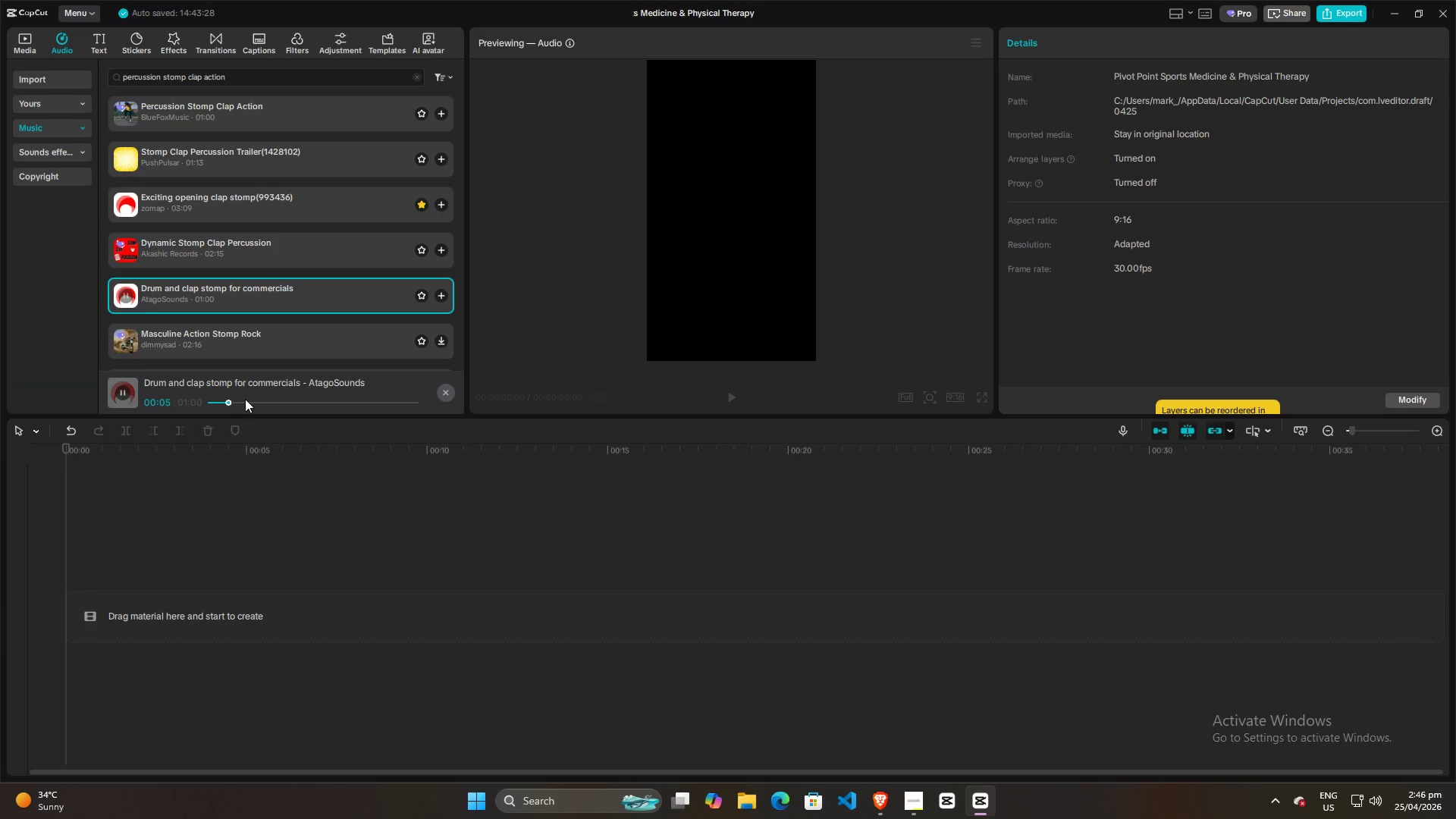 
double_click([246, 399])
 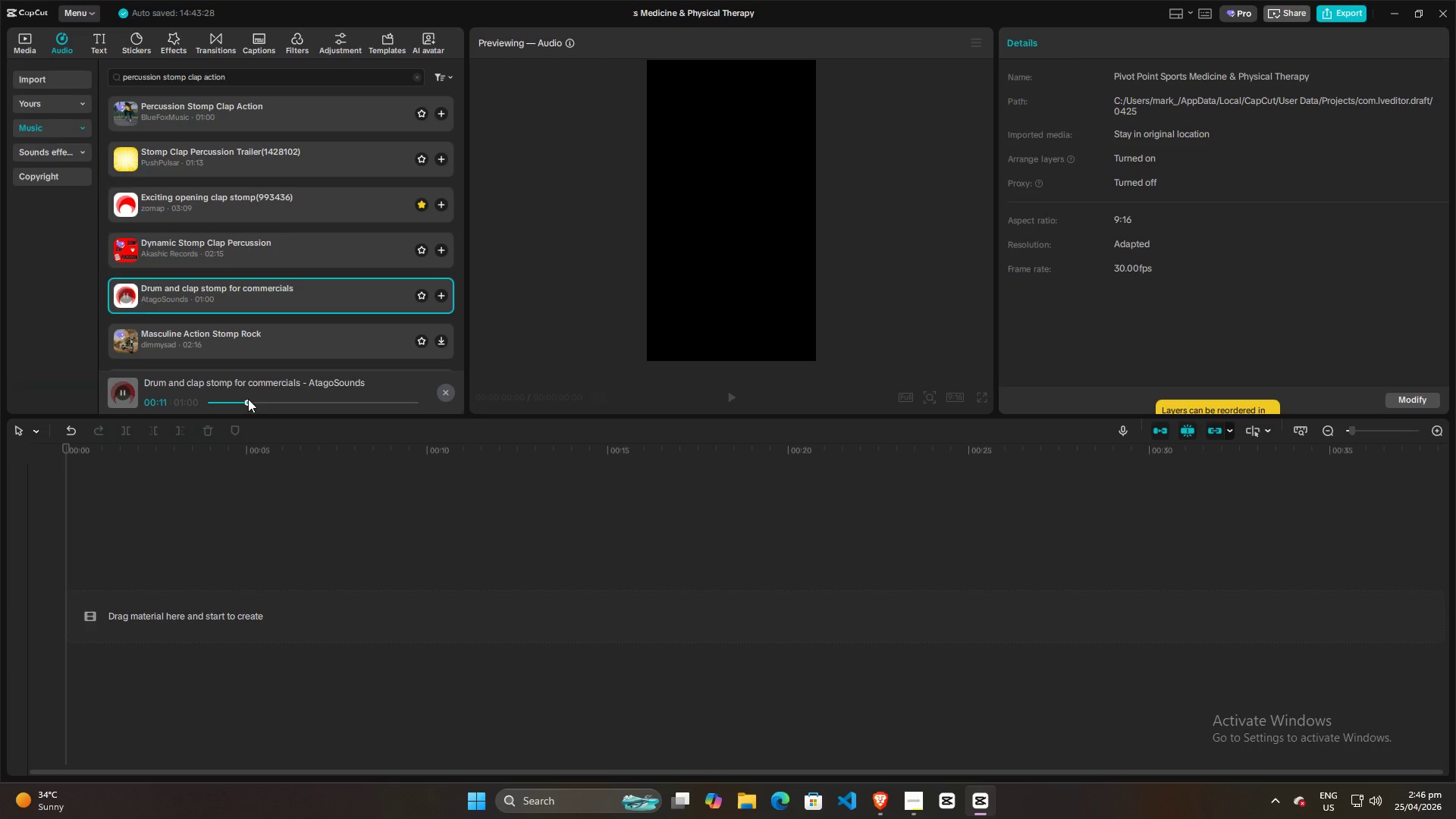 
left_click([238, 399])
 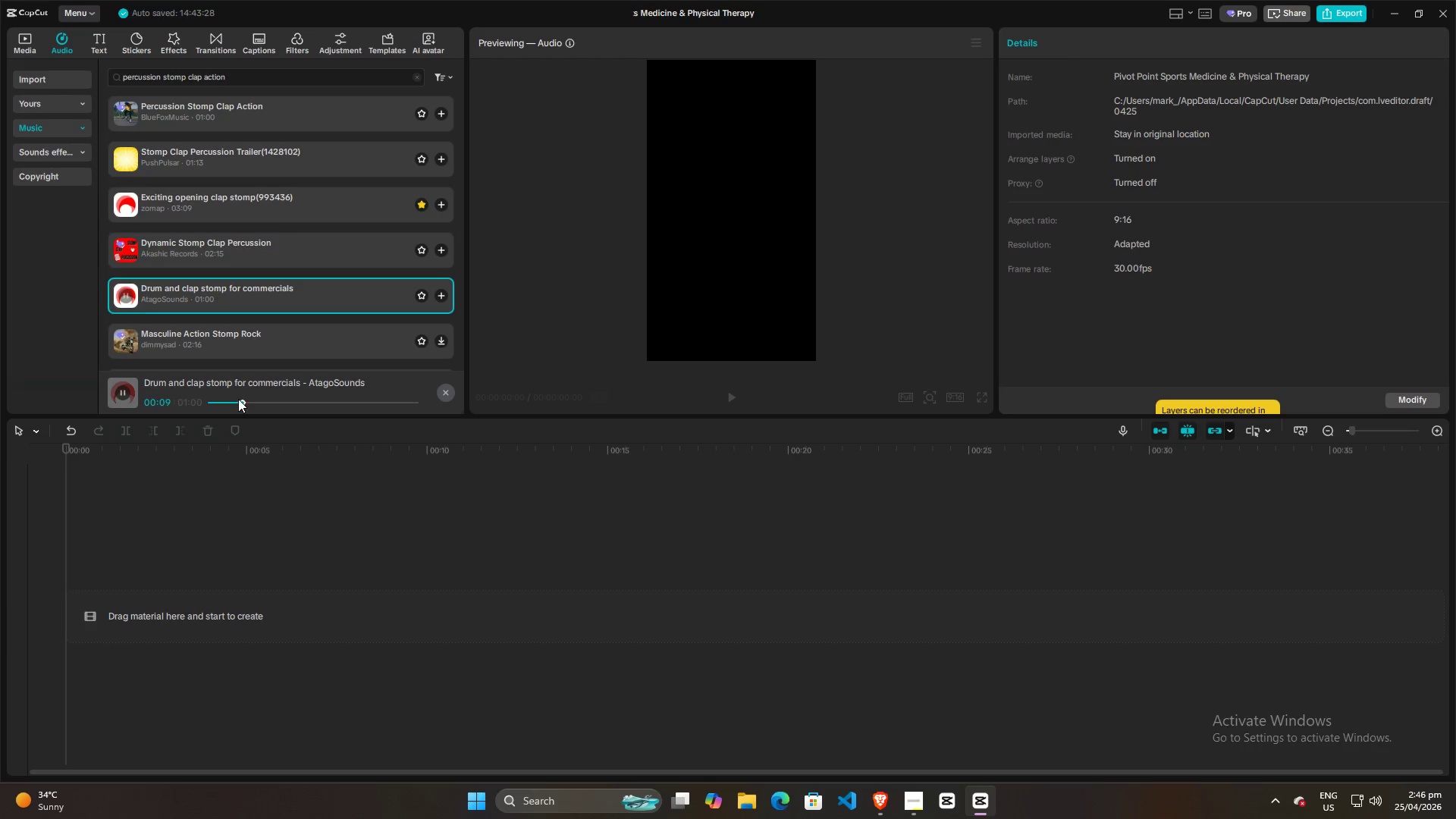 
left_click([217, 398])
 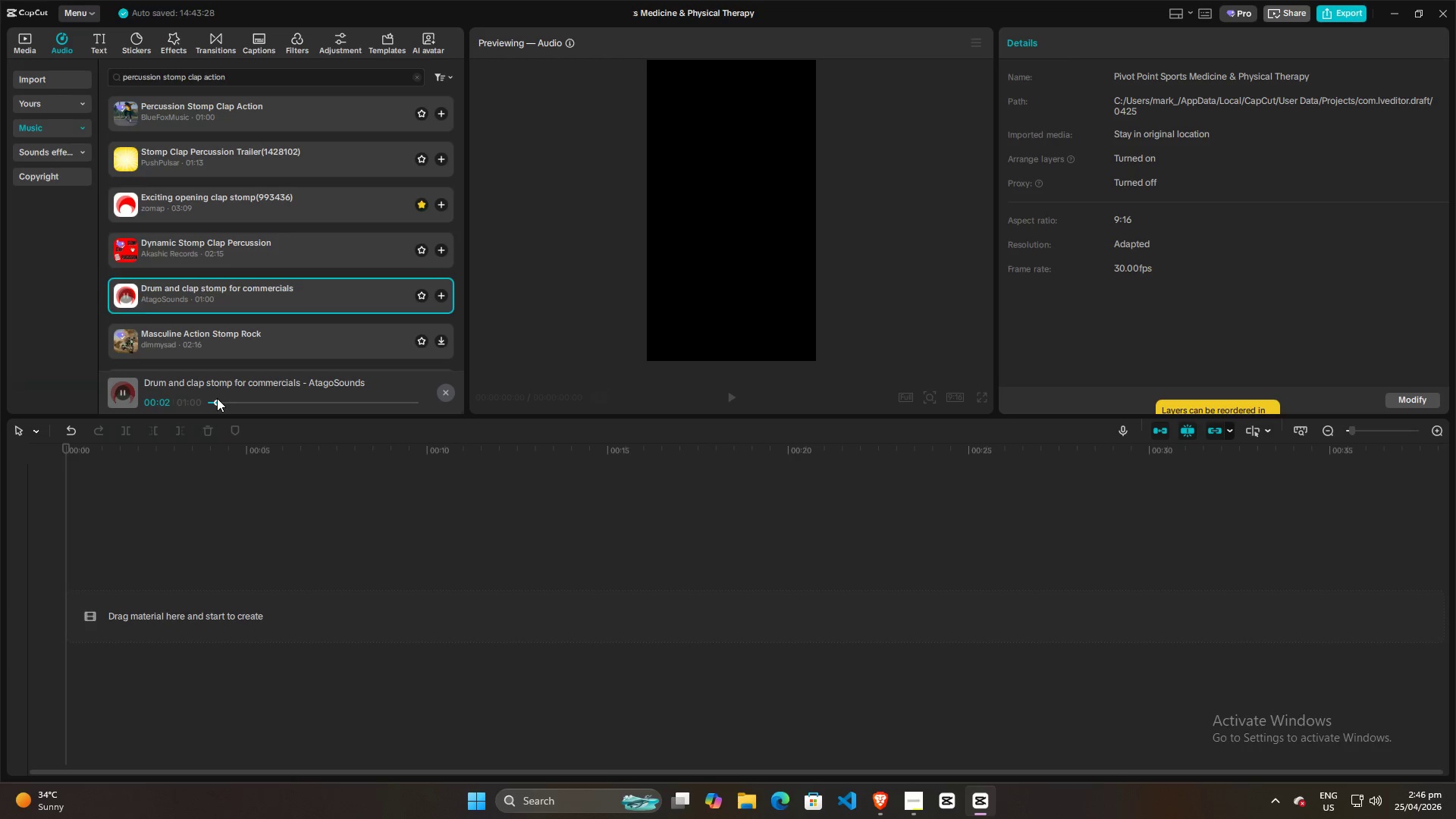 
left_click_drag(start_coordinate=[215, 398], to_coordinate=[206, 398])
 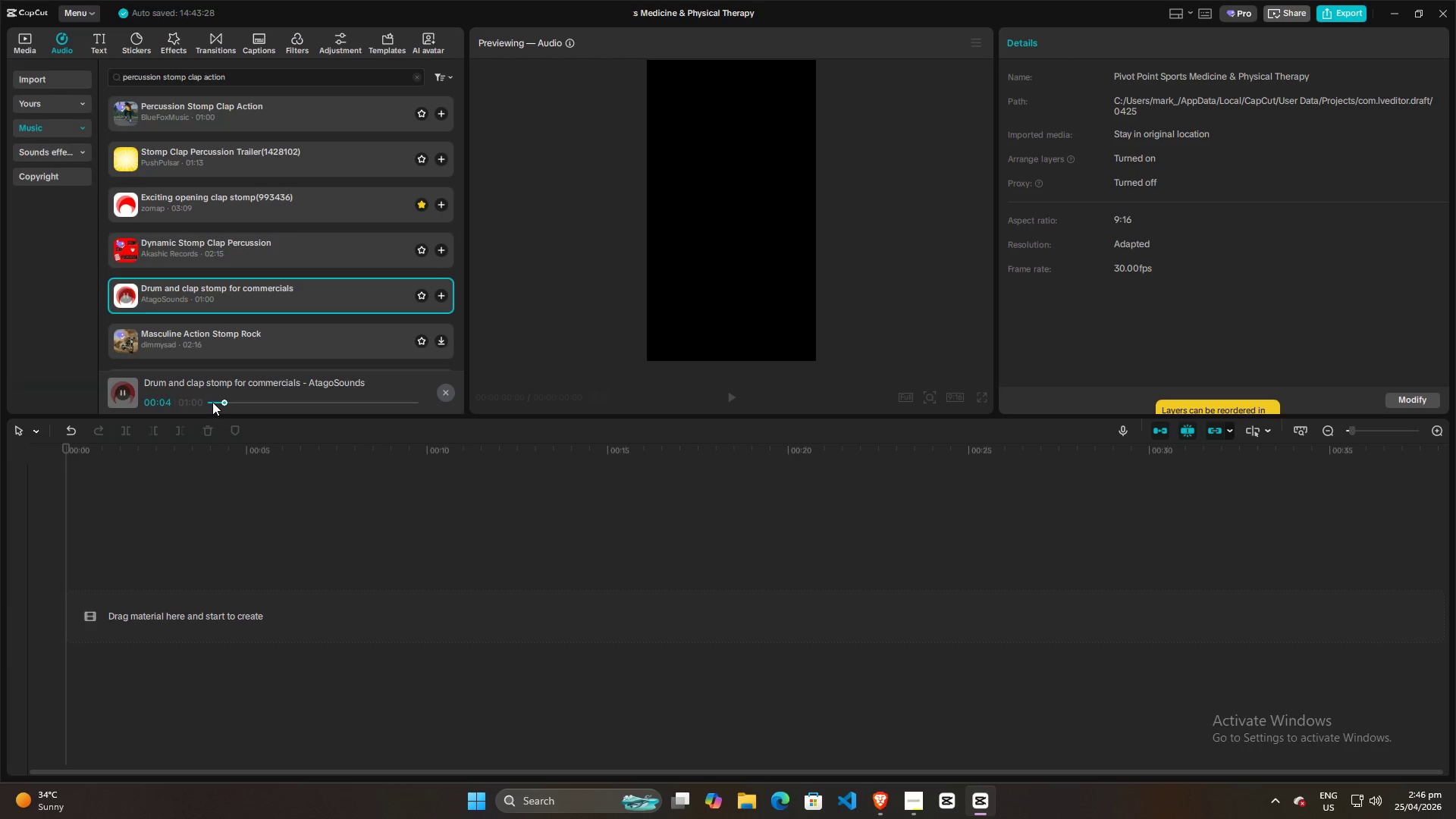 
wait(5.52)
 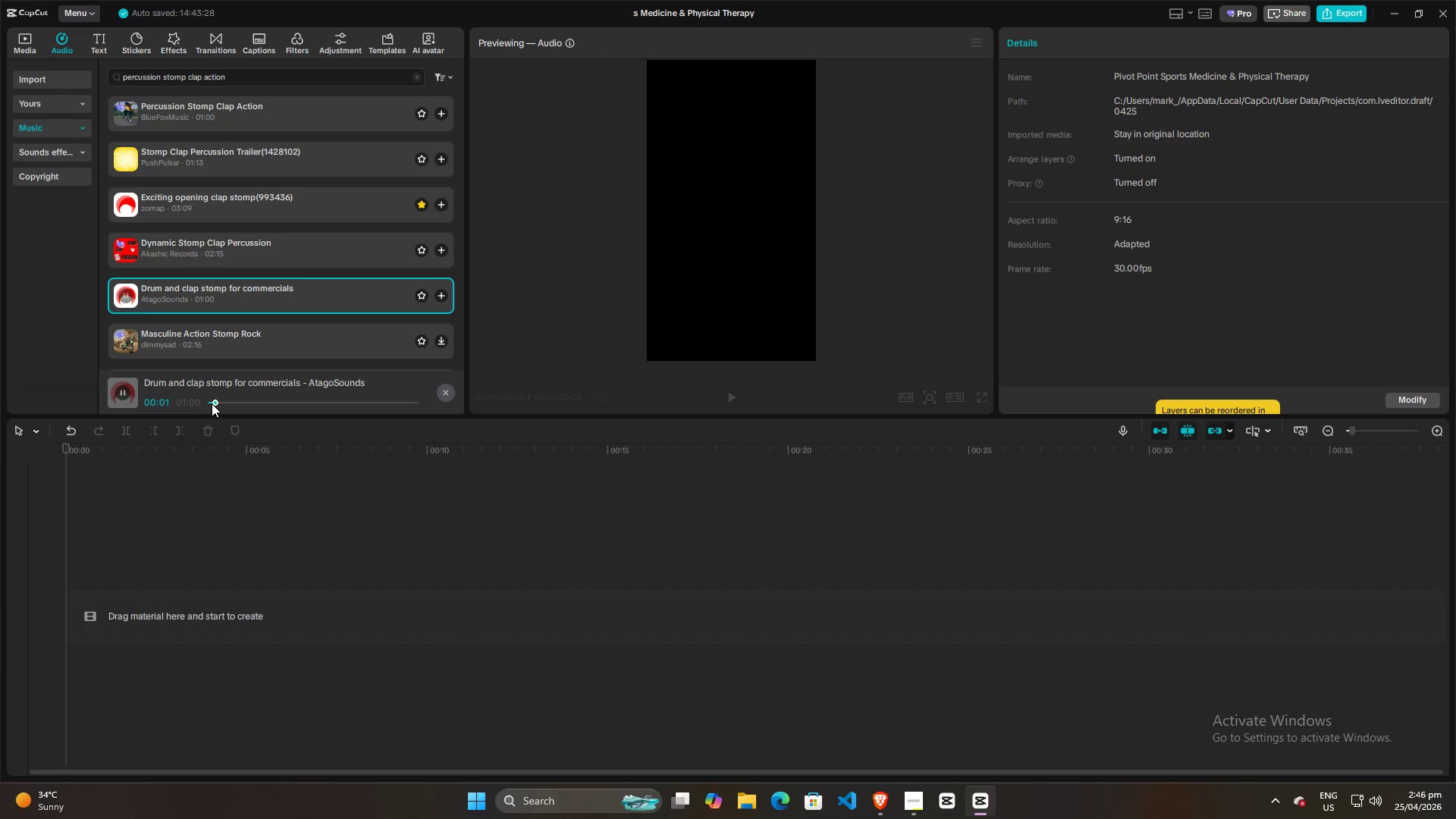 
left_click([216, 399])
 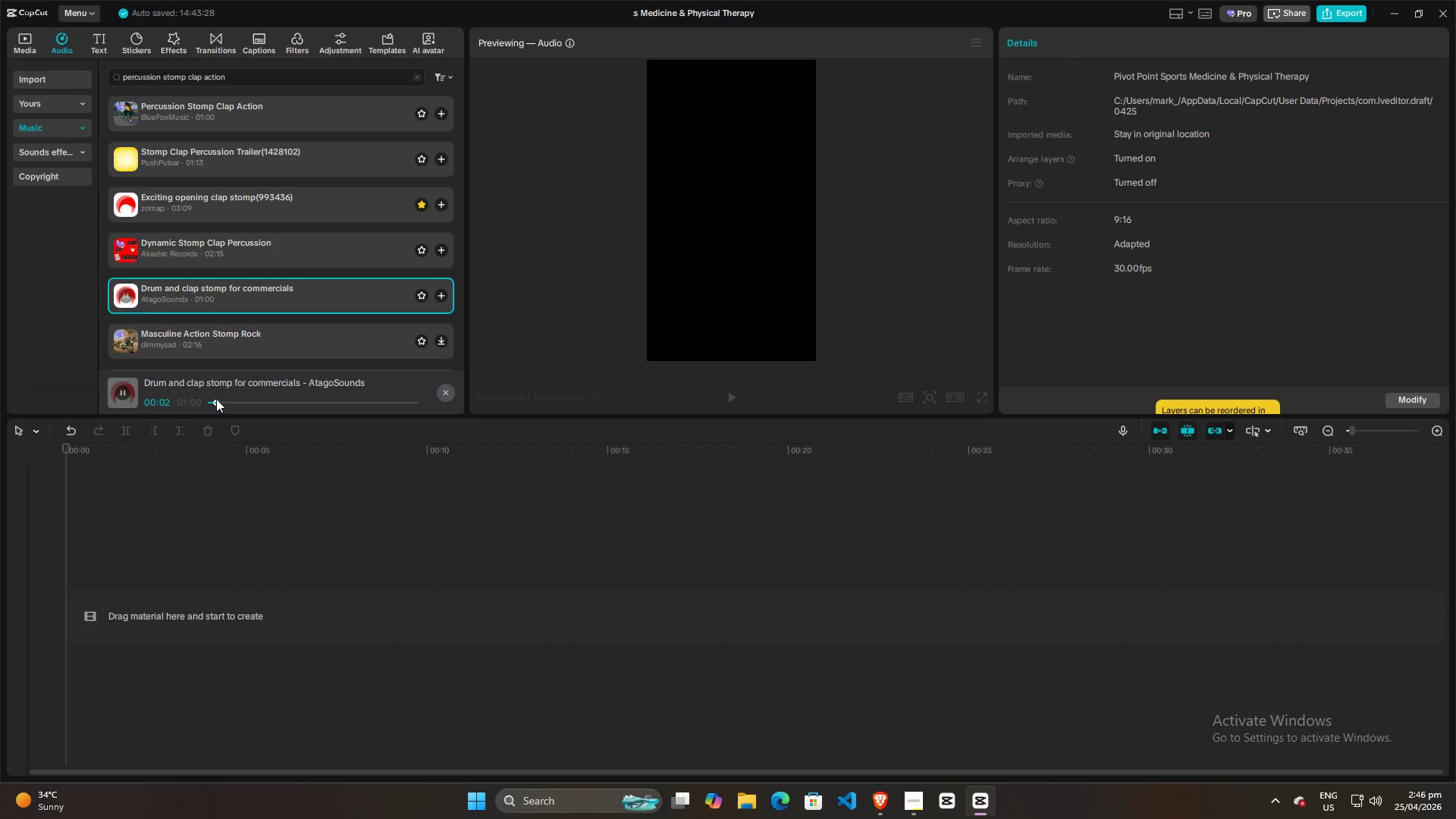 
left_click_drag(start_coordinate=[216, 399], to_coordinate=[200, 402])
 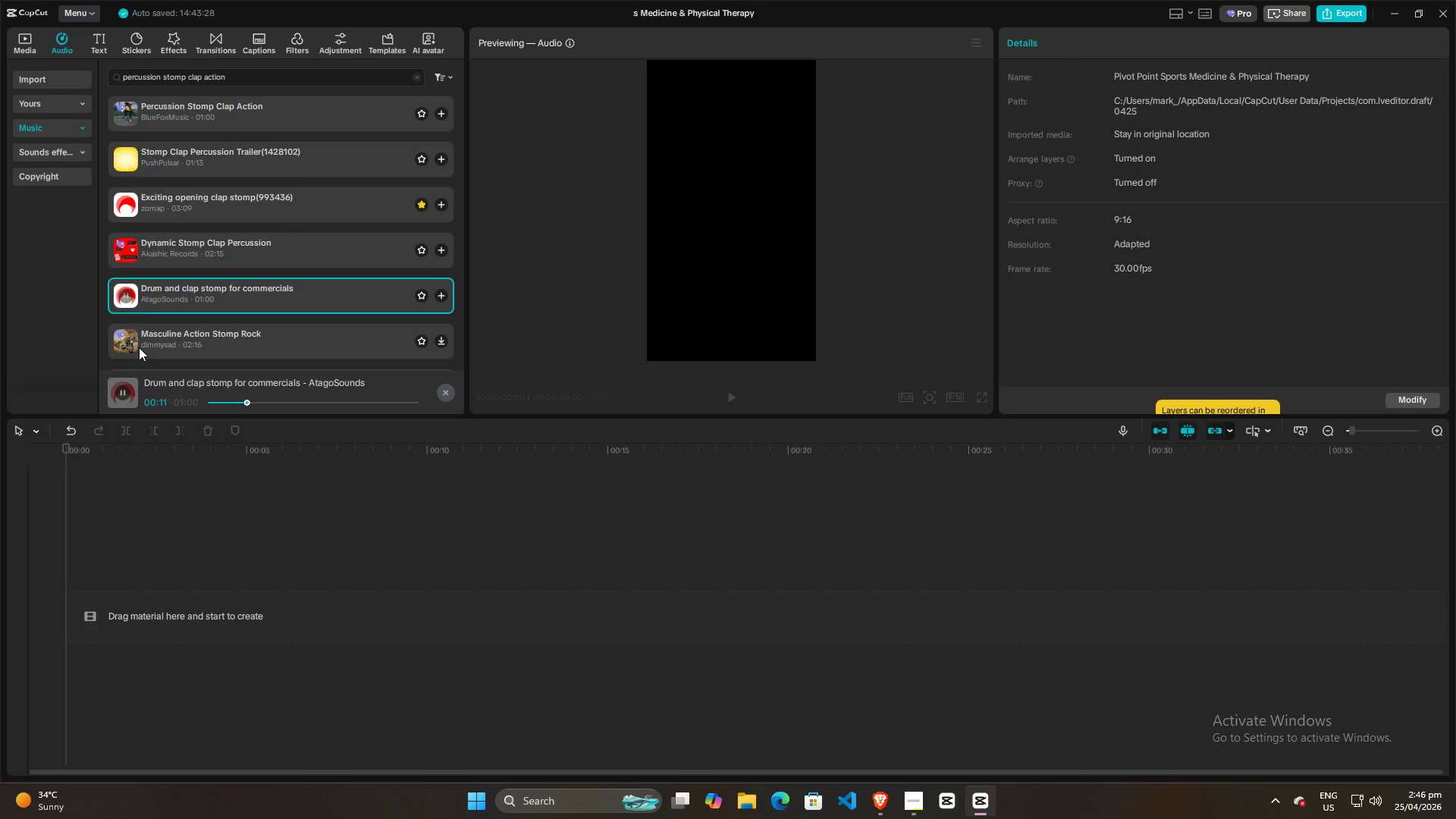 
wait(15.67)
 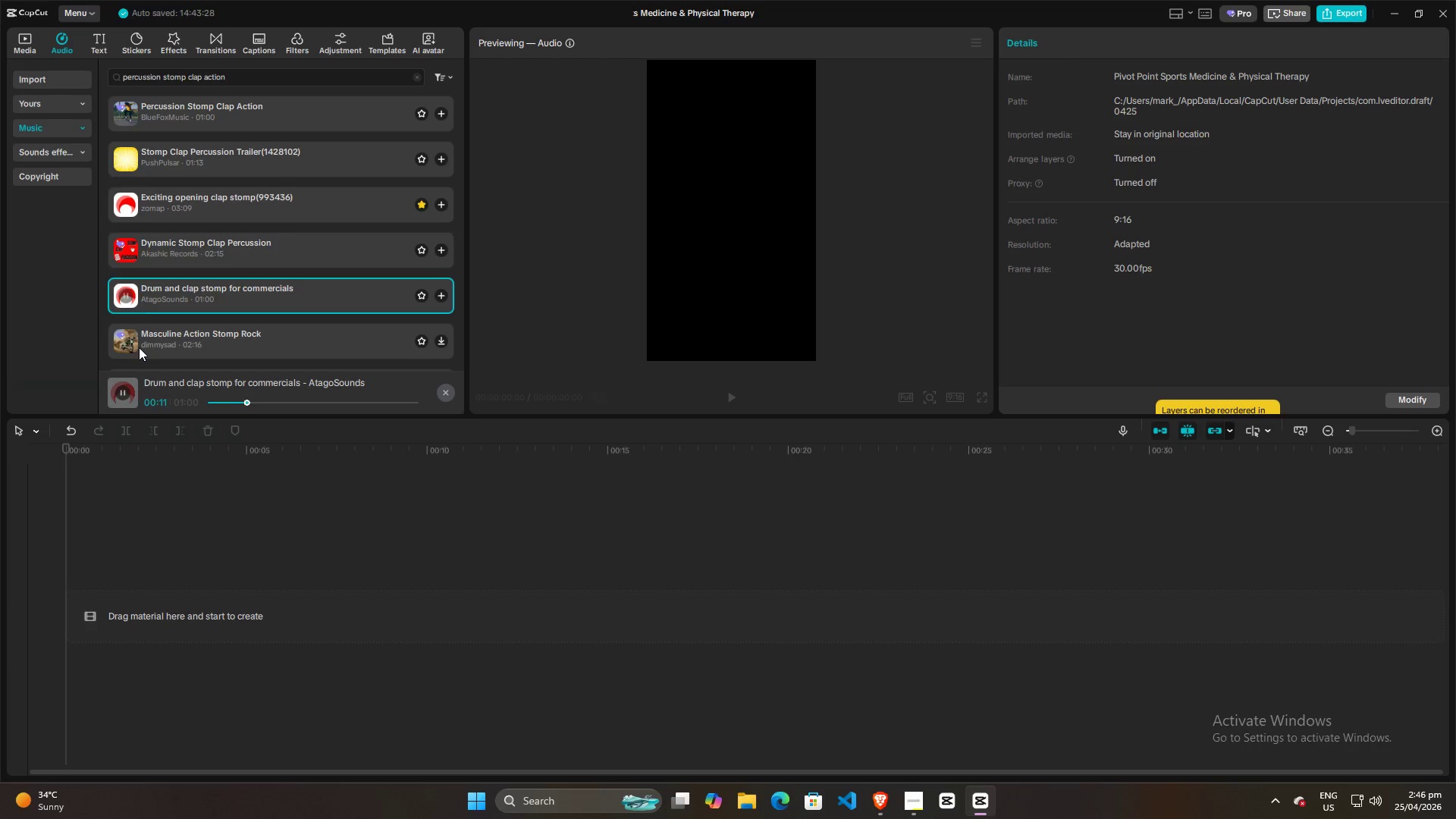 
left_click([877, 804])
 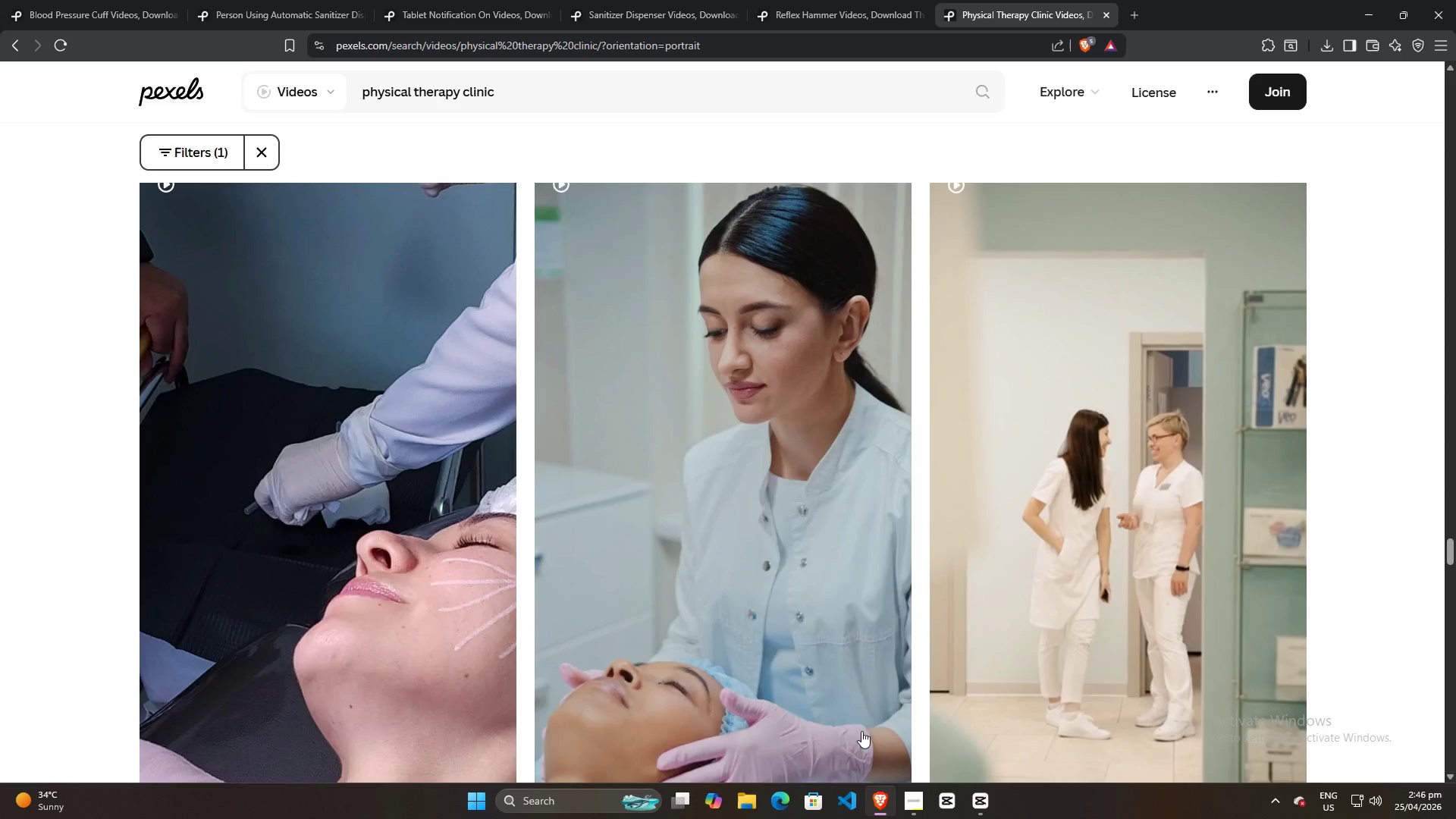 
scroll: coordinate [830, 534], scroll_direction: down, amount: 18.0
 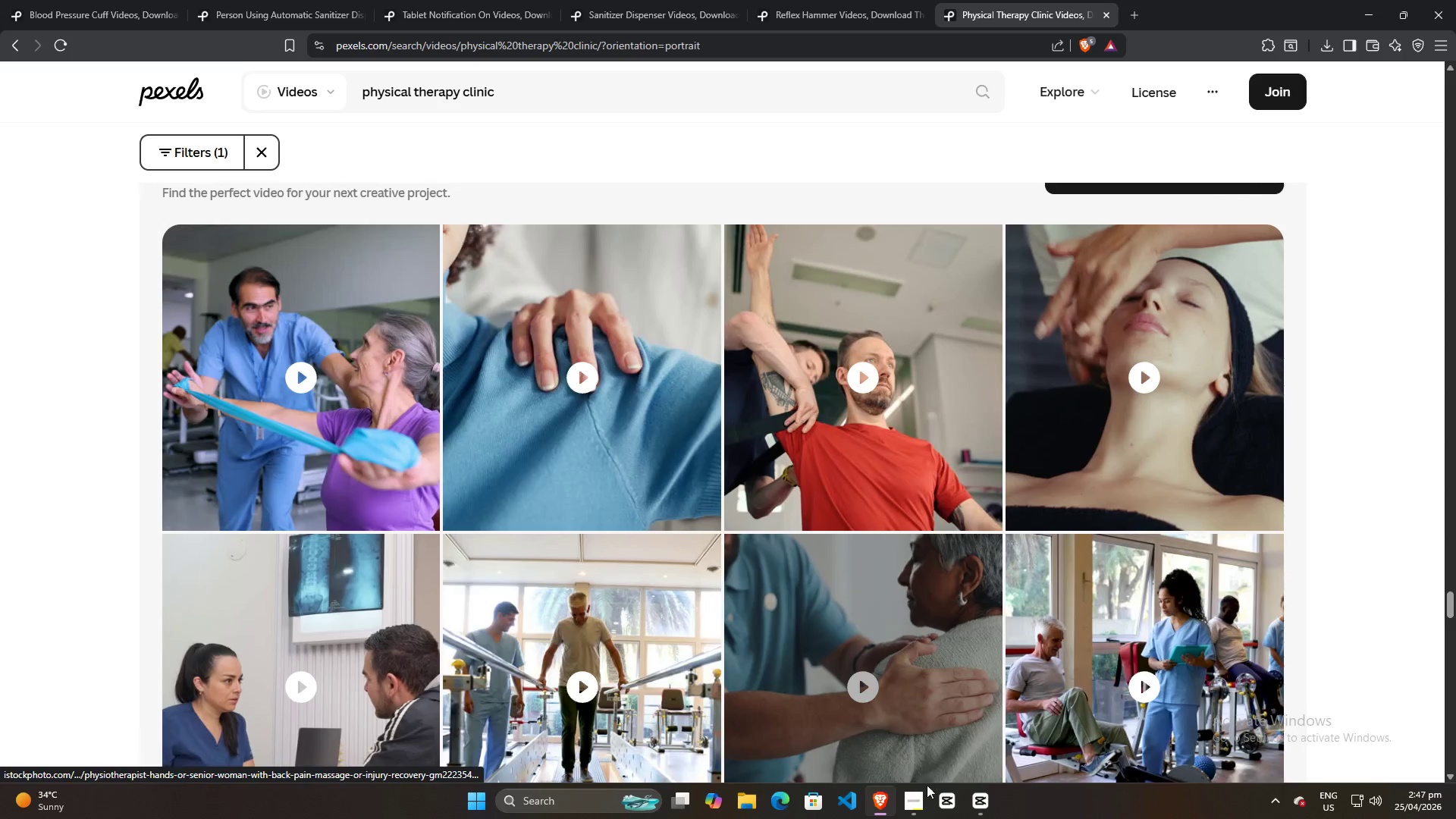 
left_click([923, 802])